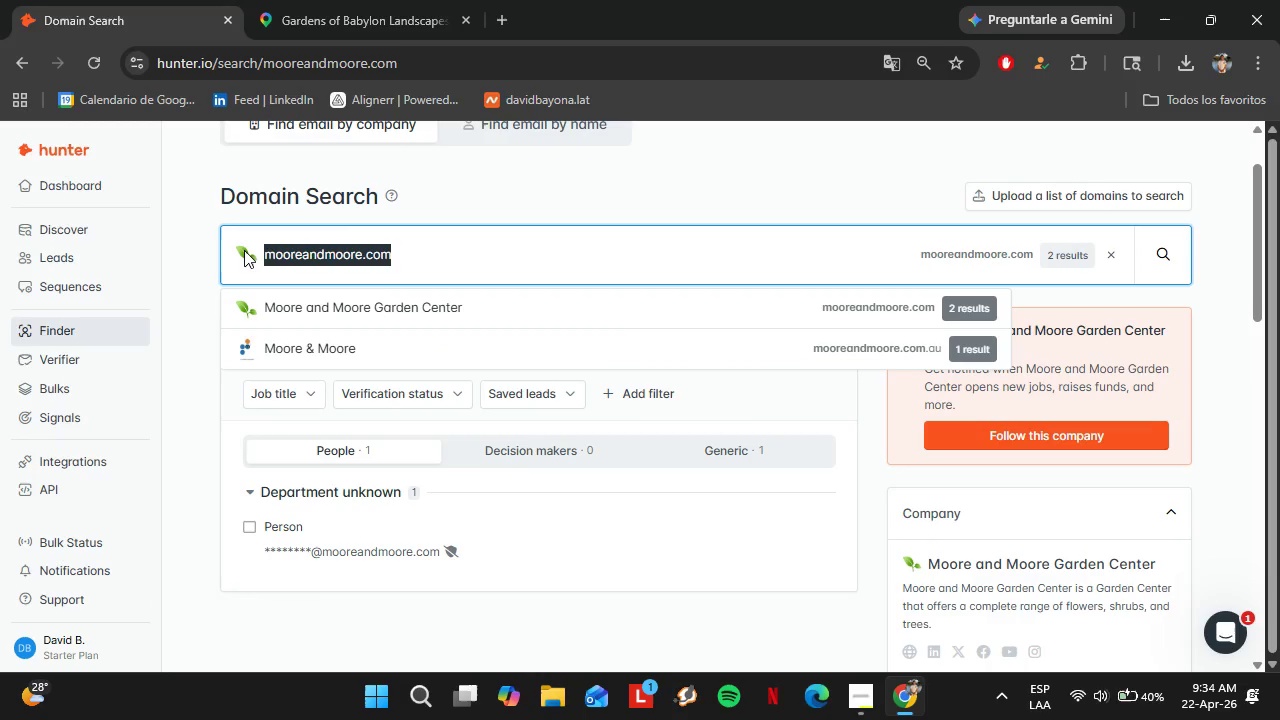 
key(Control+V)
 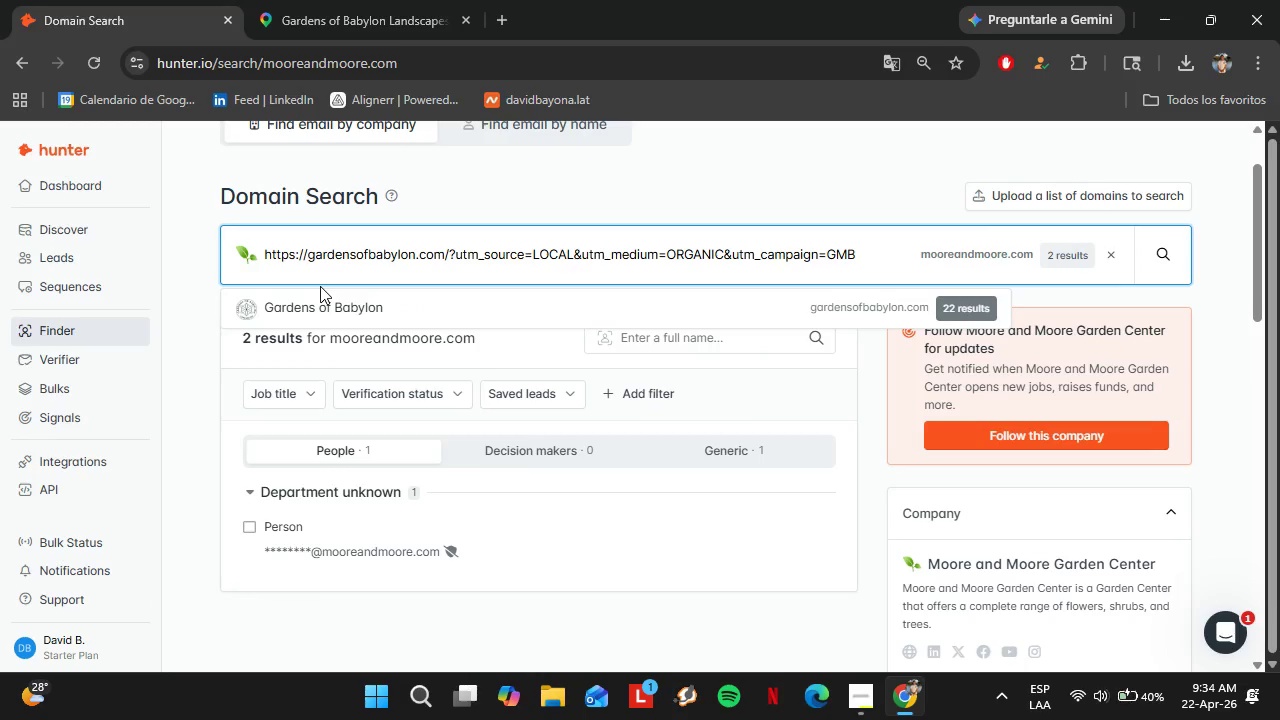 
left_click([320, 286])
 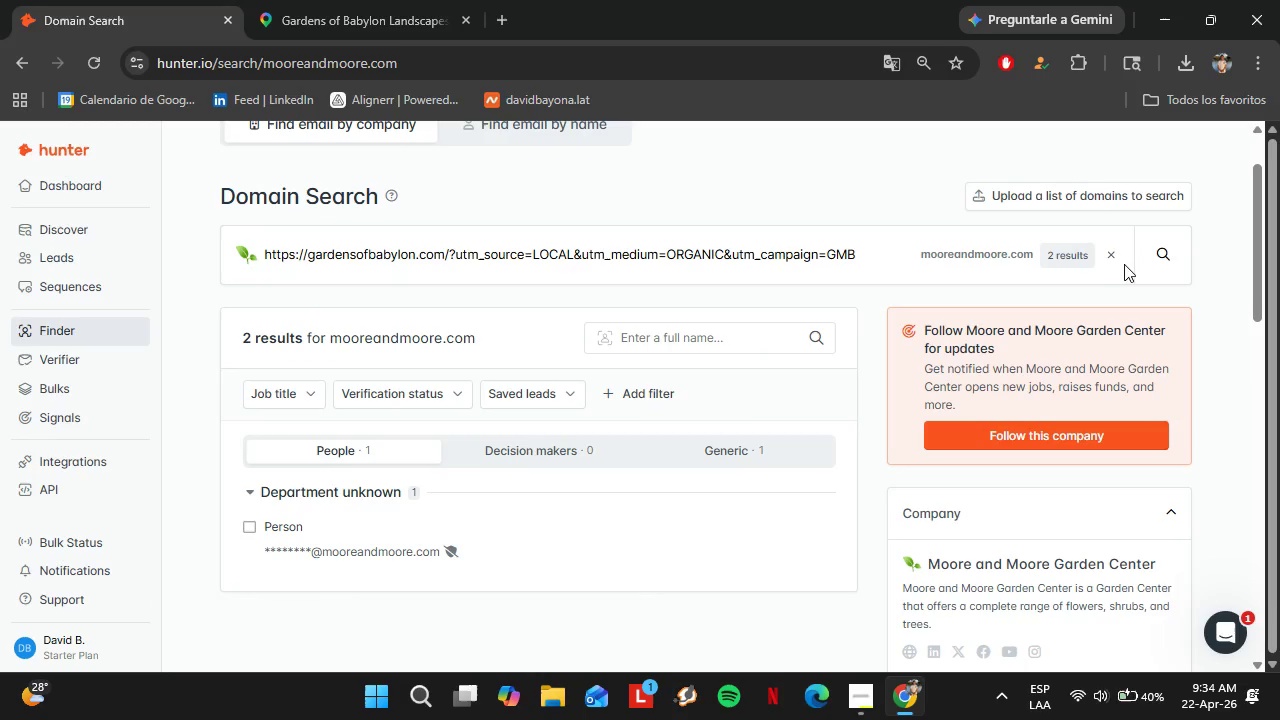 
left_click([1172, 252])
 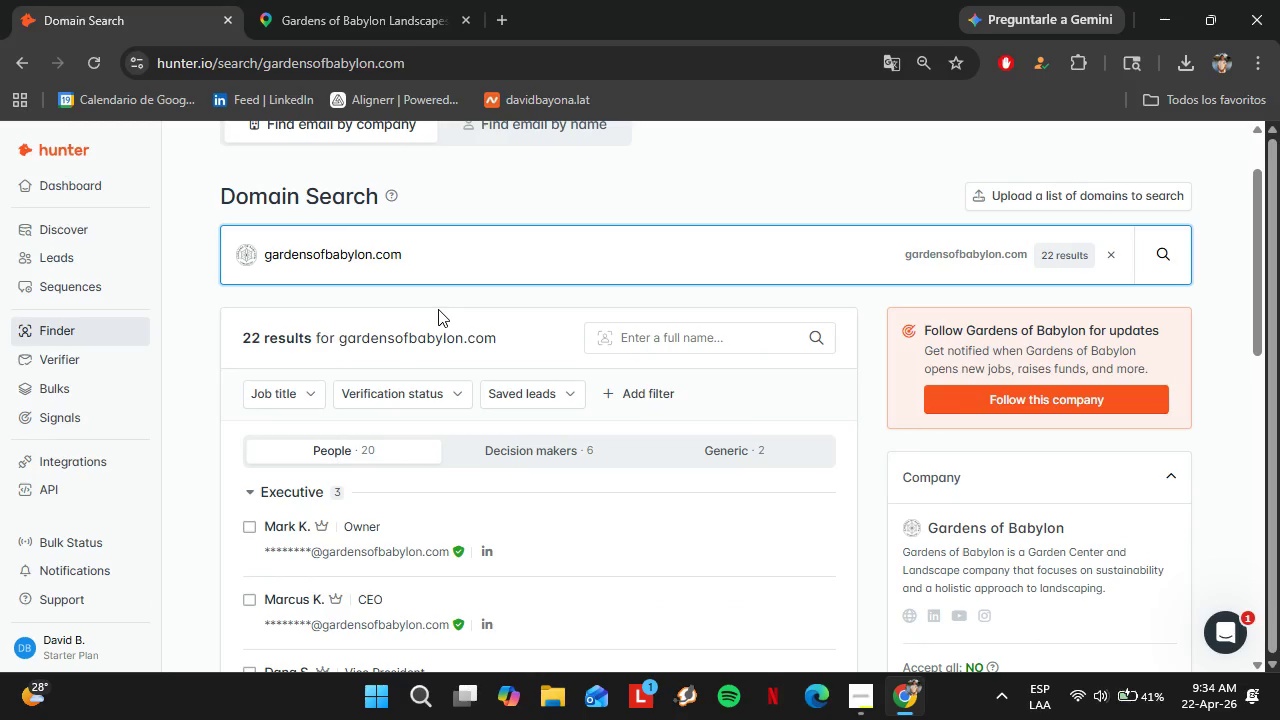 
scroll: coordinate [438, 316], scroll_direction: down, amount: 1.0
 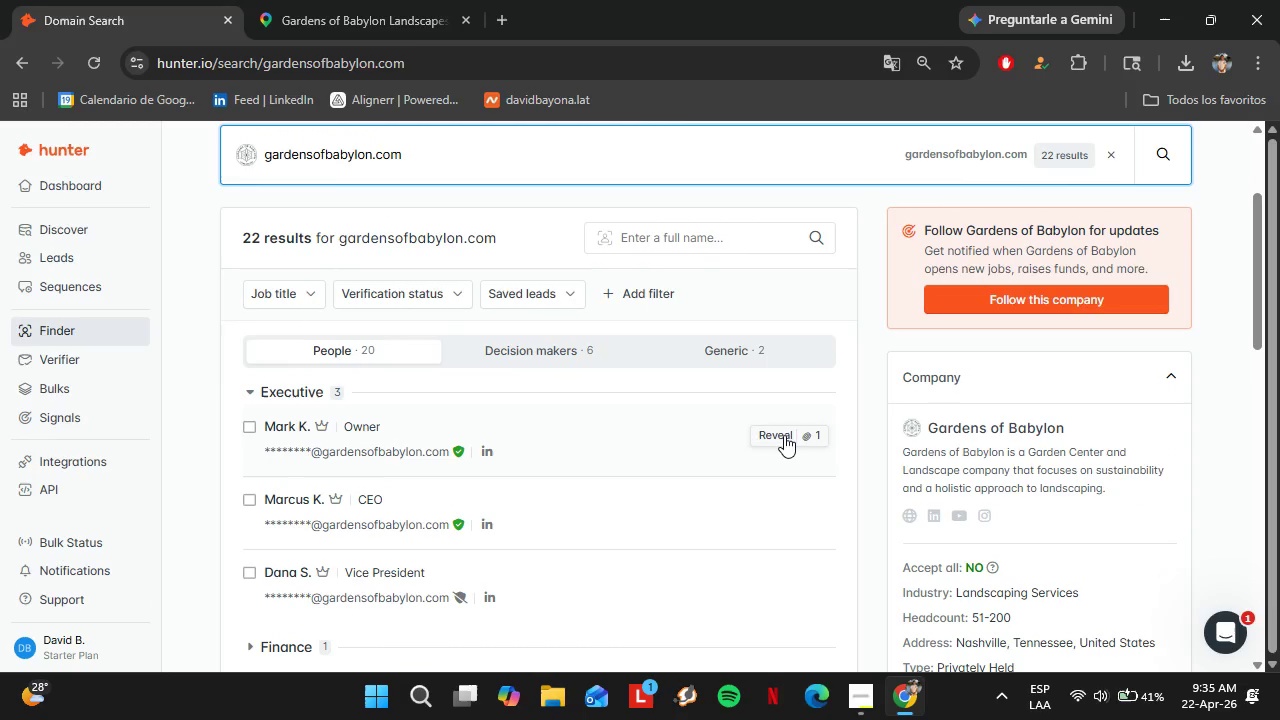 
left_click([784, 435])
 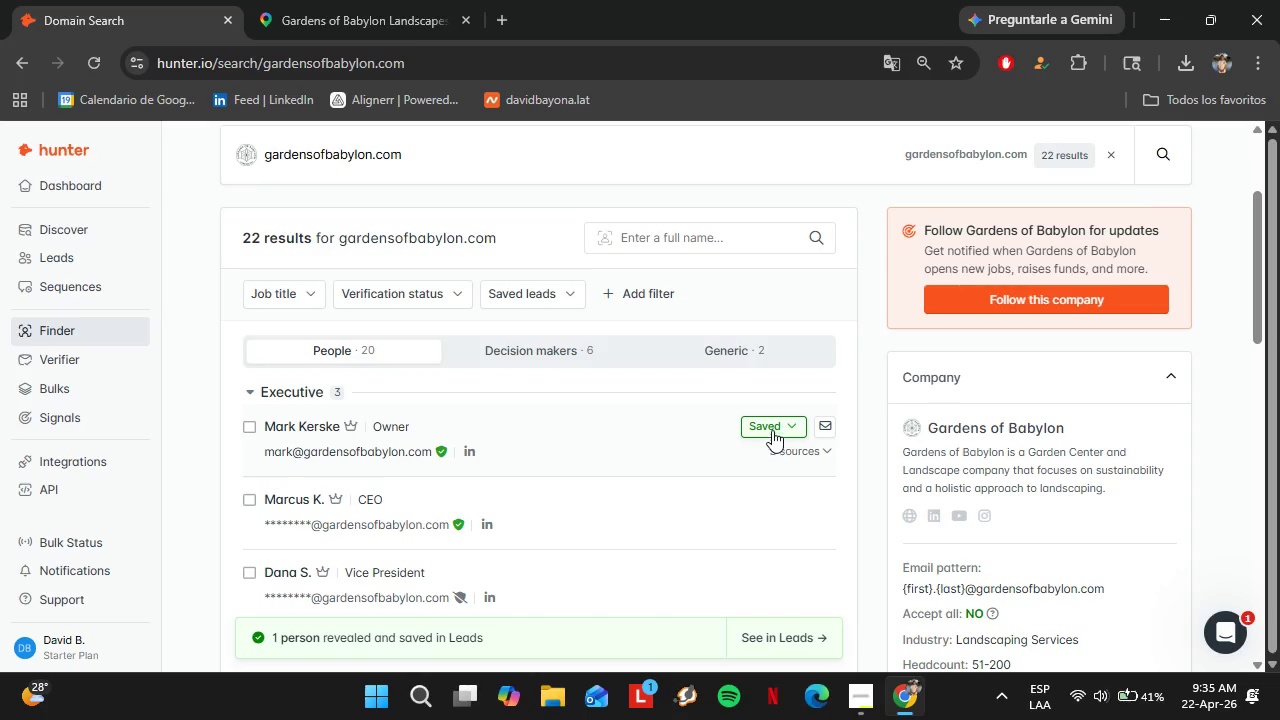 
left_click([770, 427])
 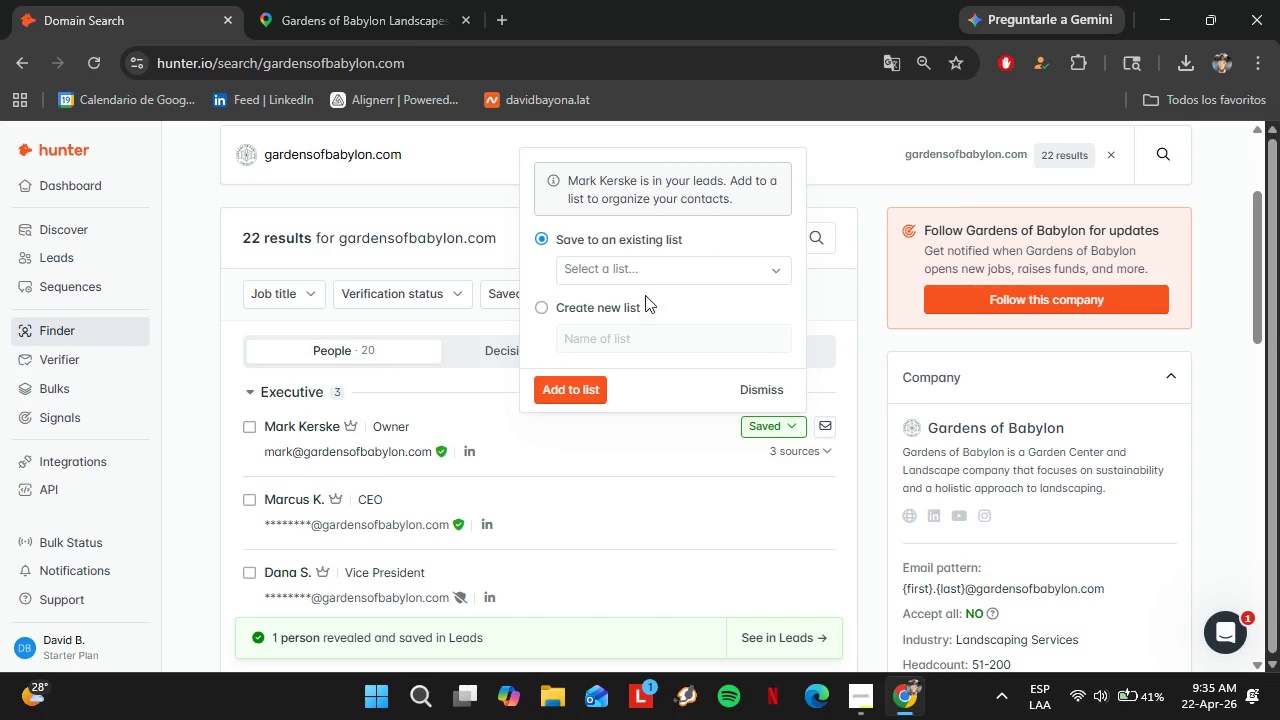 
left_click([634, 272])
 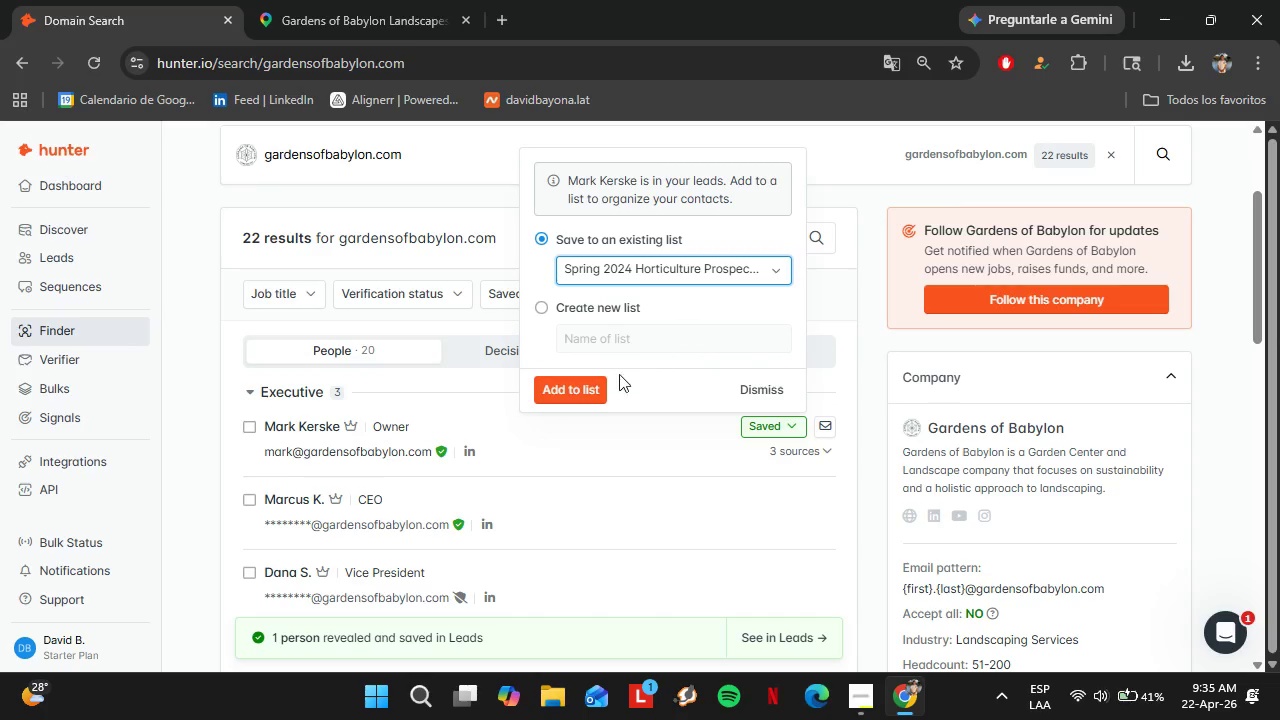 
left_click([564, 386])
 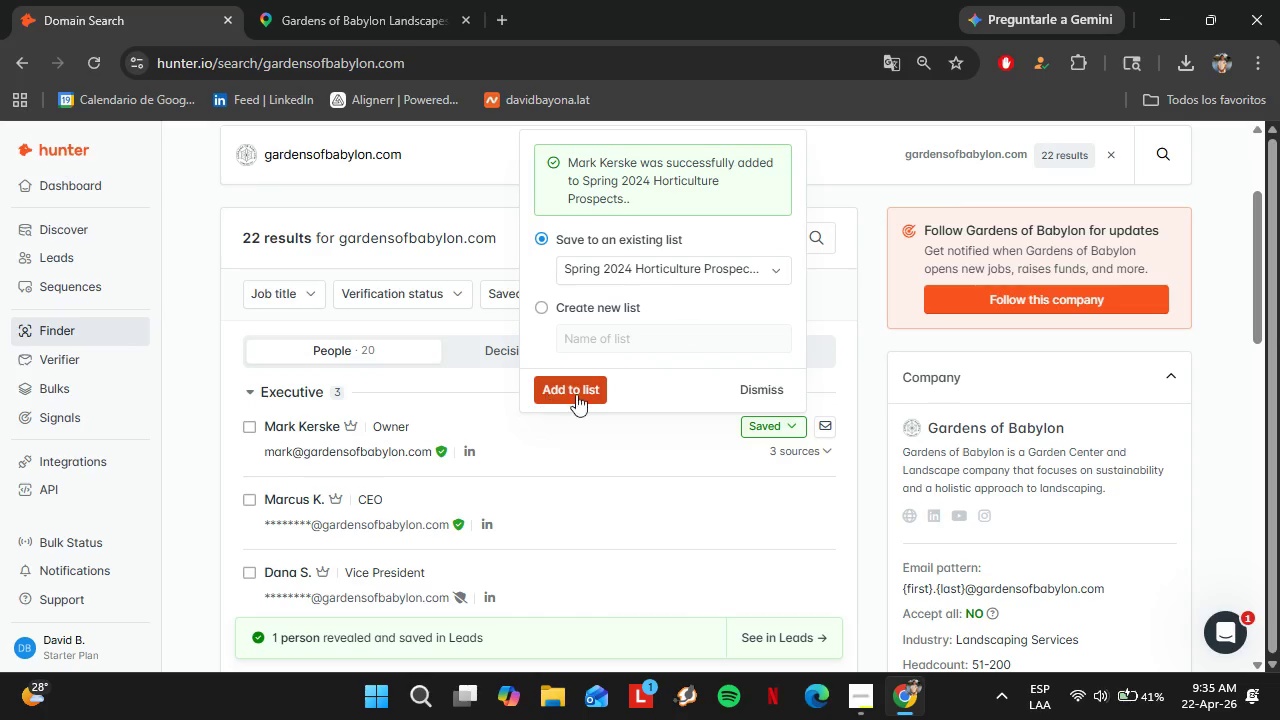 
left_click([757, 387])
 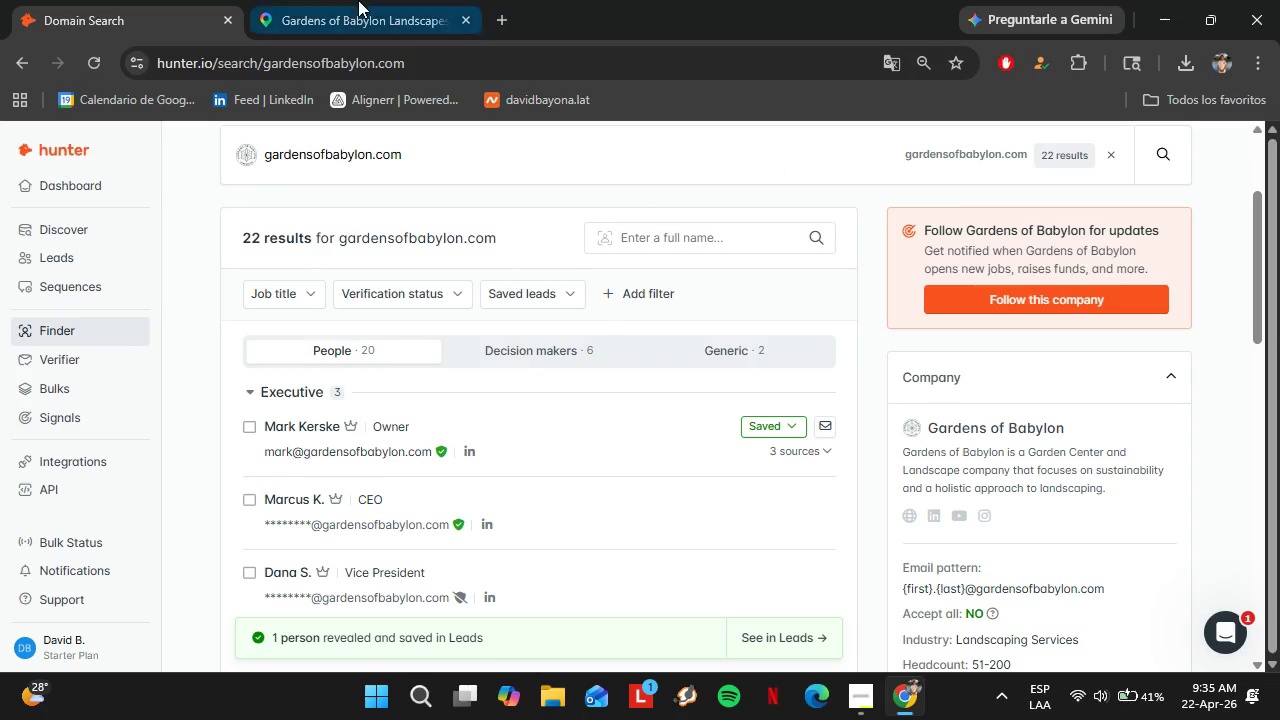 
left_click([354, 0])
 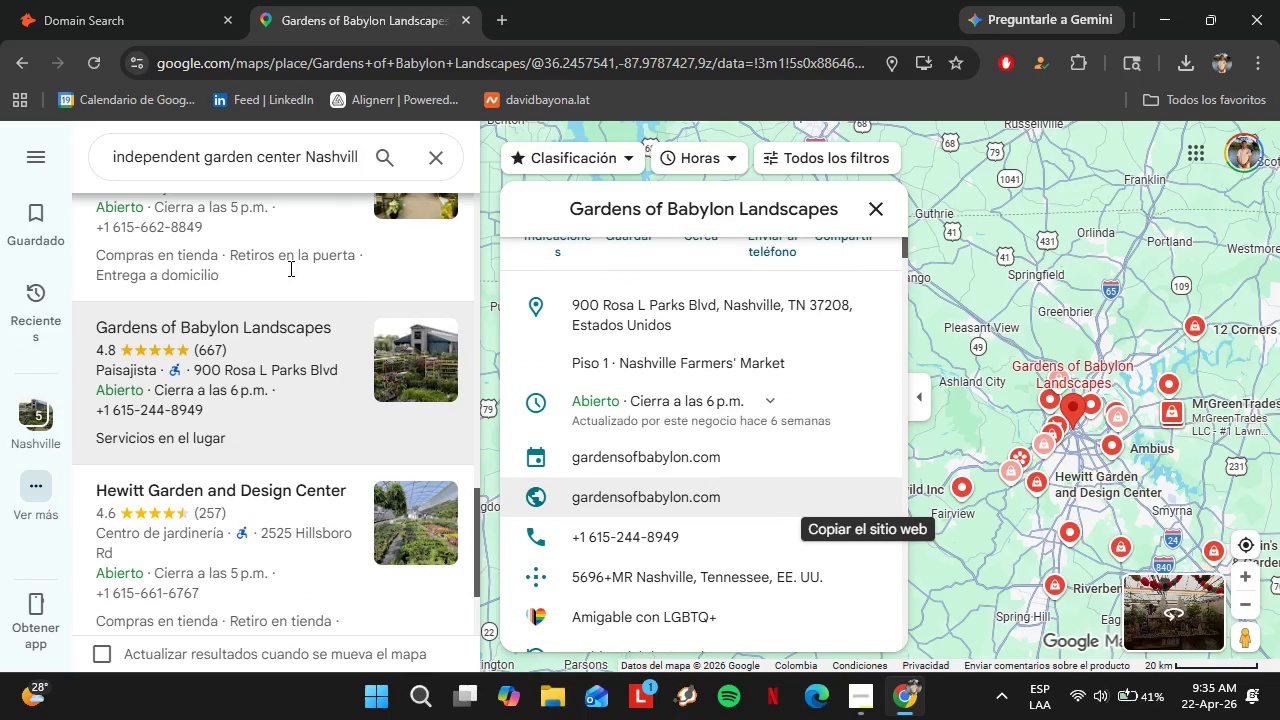 
left_click([268, 393])
 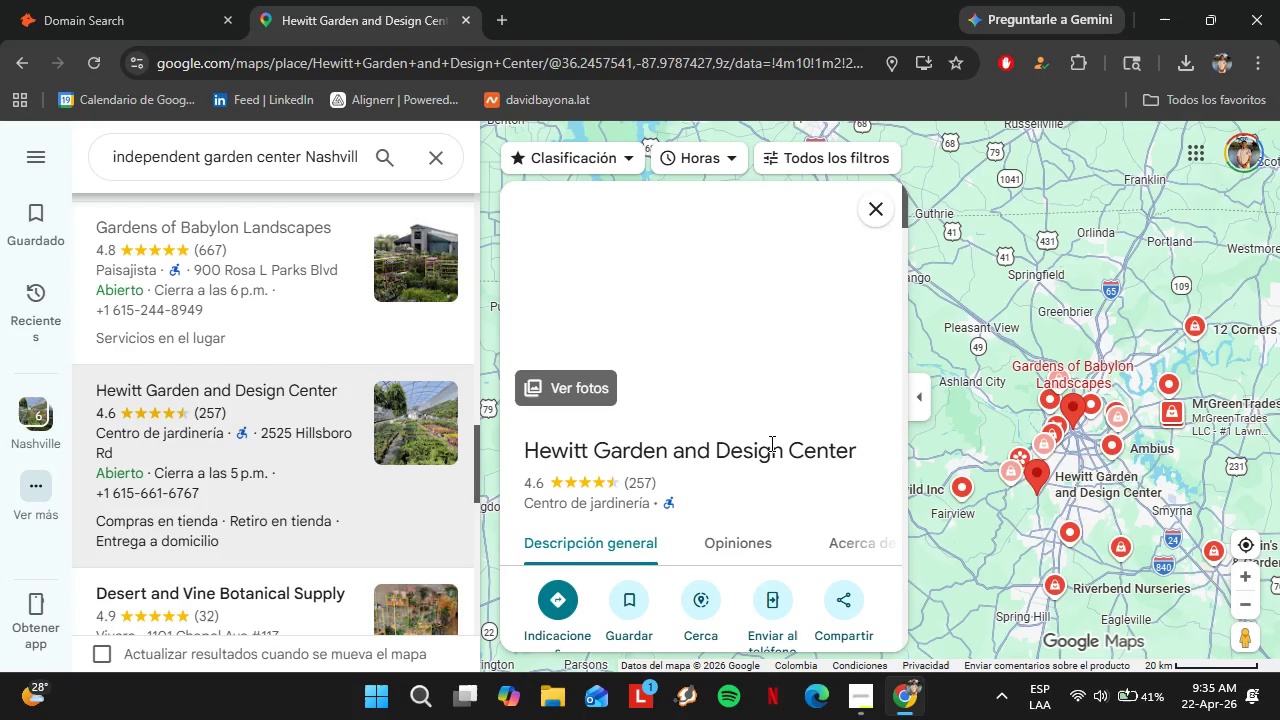 
scroll: coordinate [717, 434], scroll_direction: down, amount: 5.0
 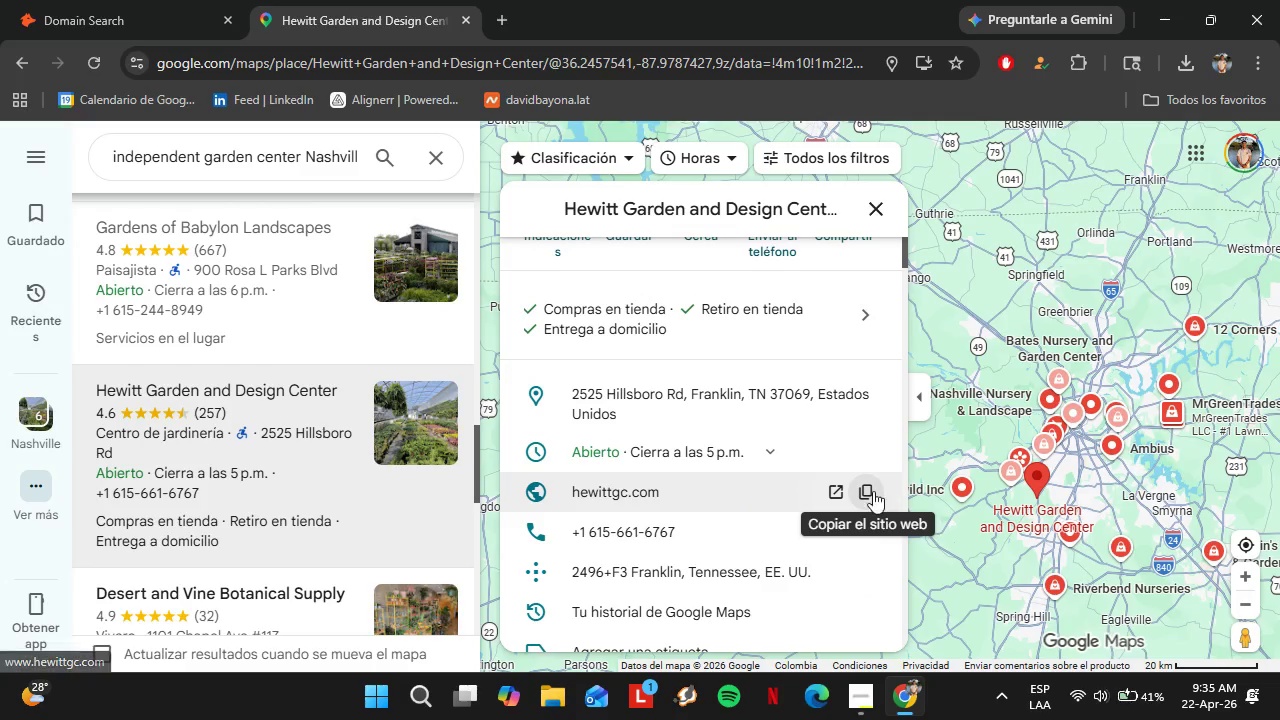 
left_click([872, 491])
 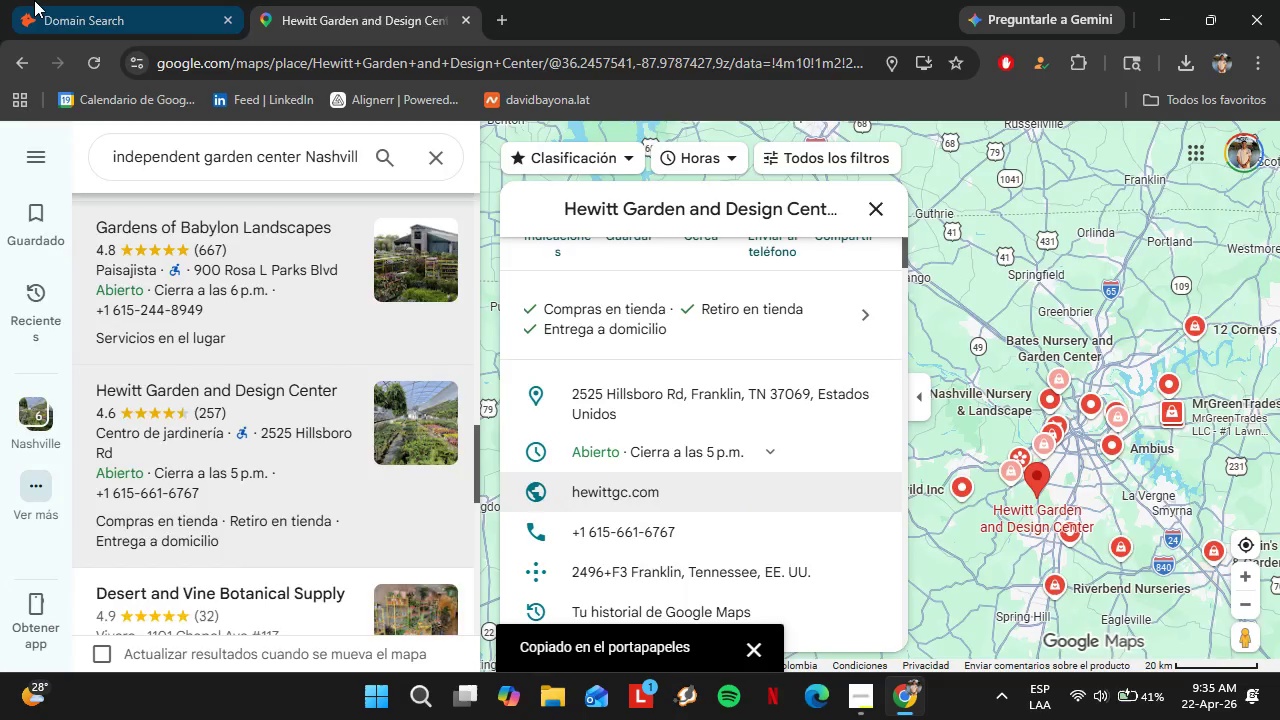 
left_click([33, 0])
 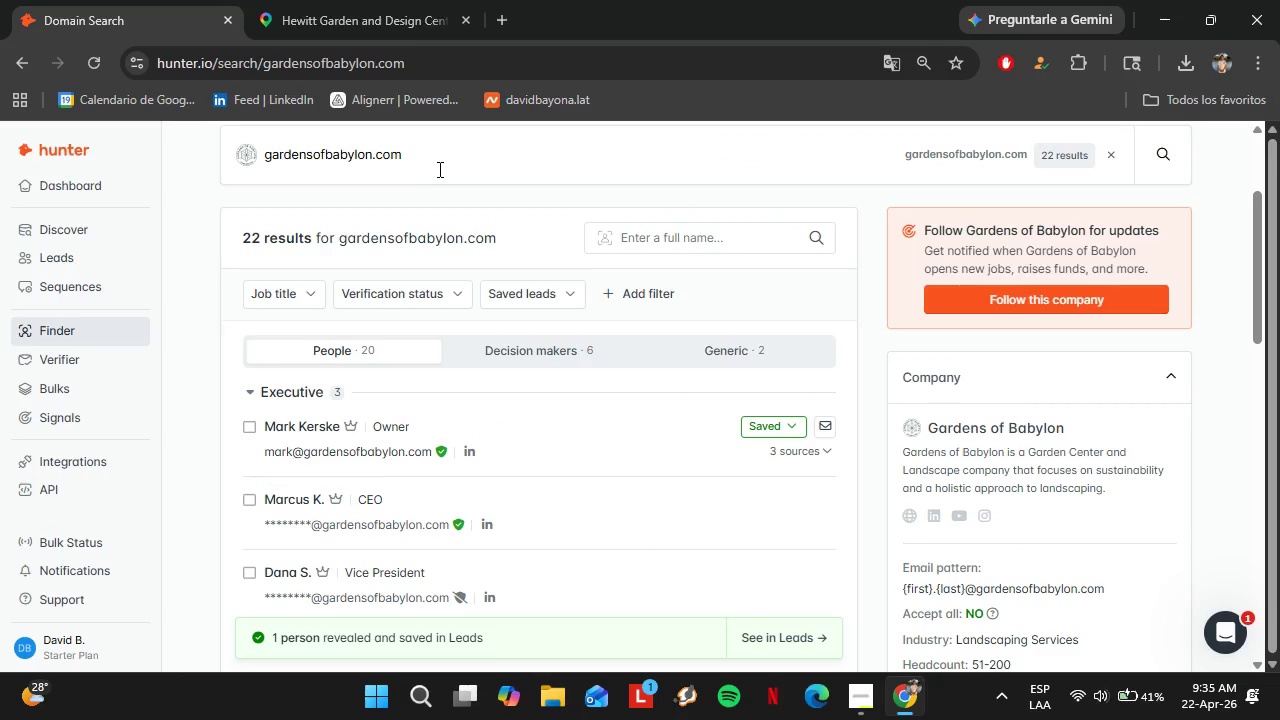 
left_click_drag(start_coordinate=[439, 169], to_coordinate=[256, 181])
 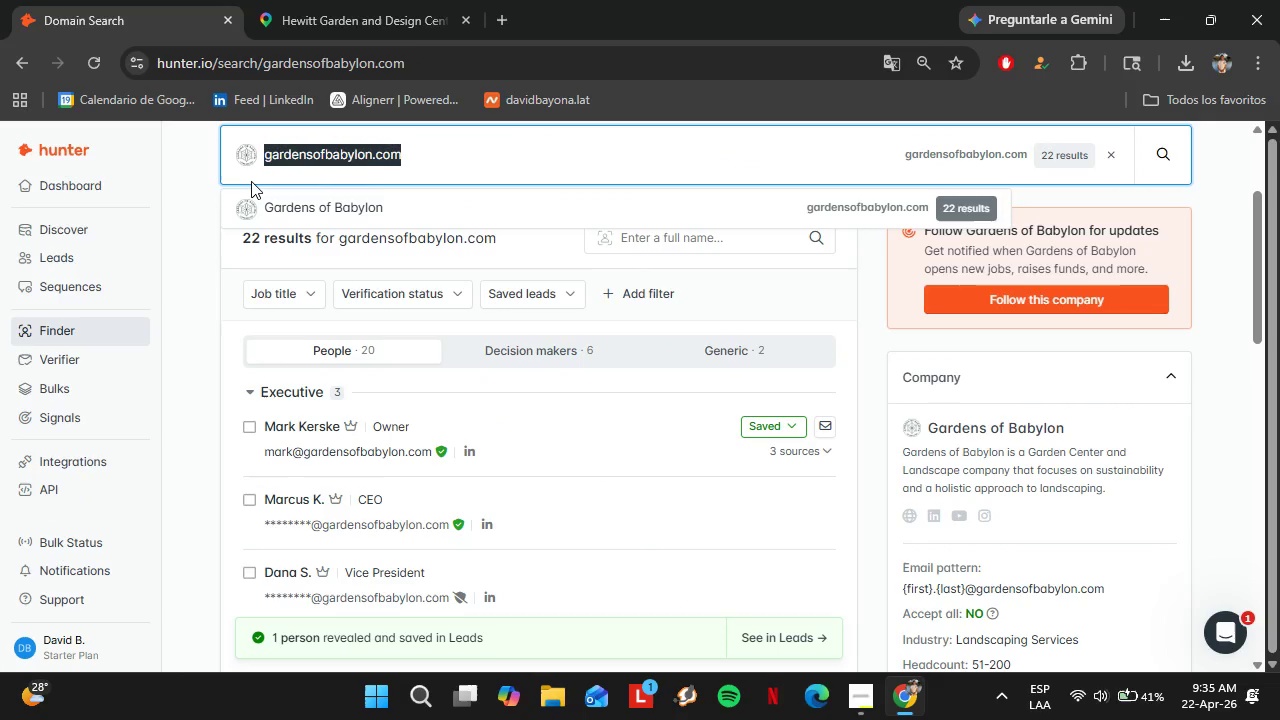 
key(Control+V)
 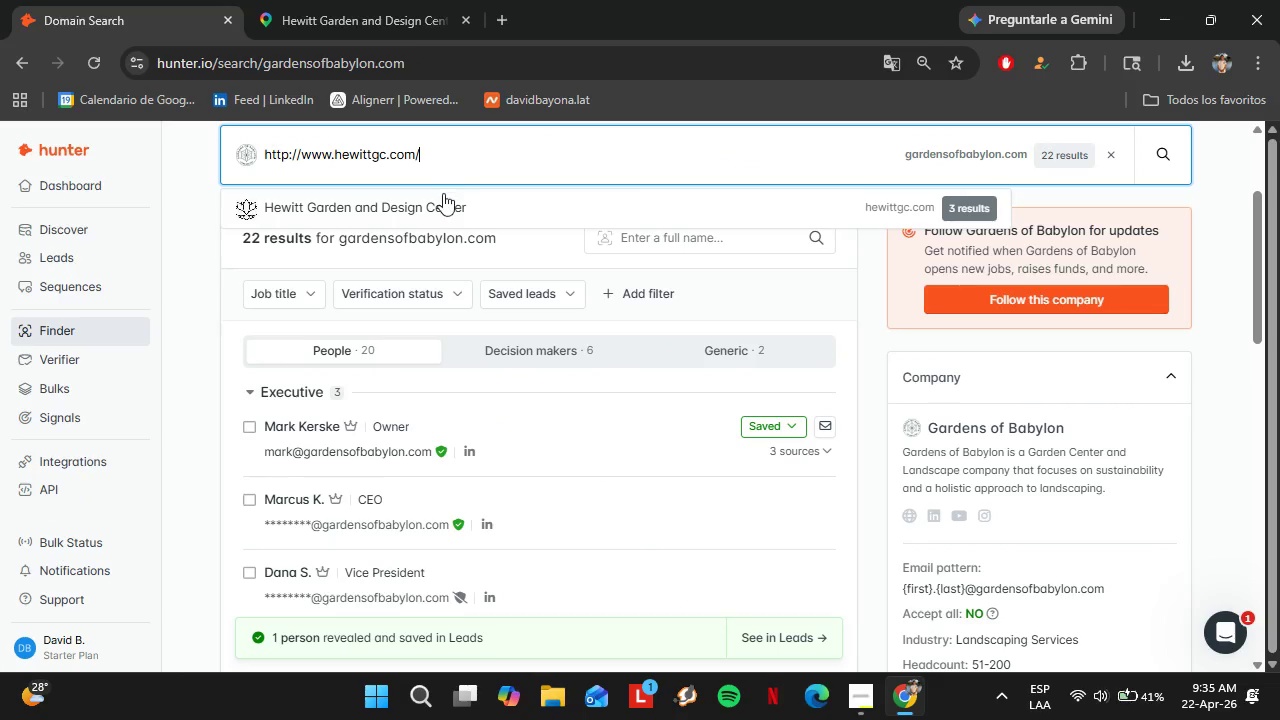 
left_click([438, 200])
 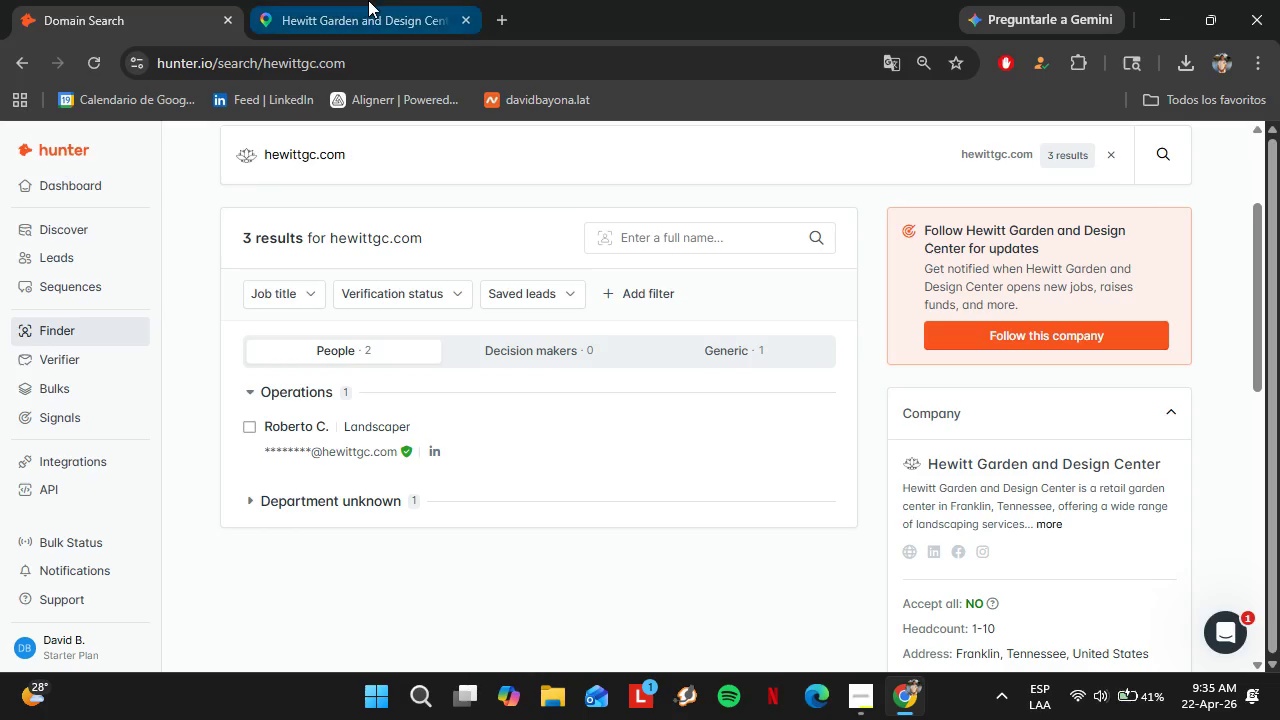 
left_click([368, 0])
 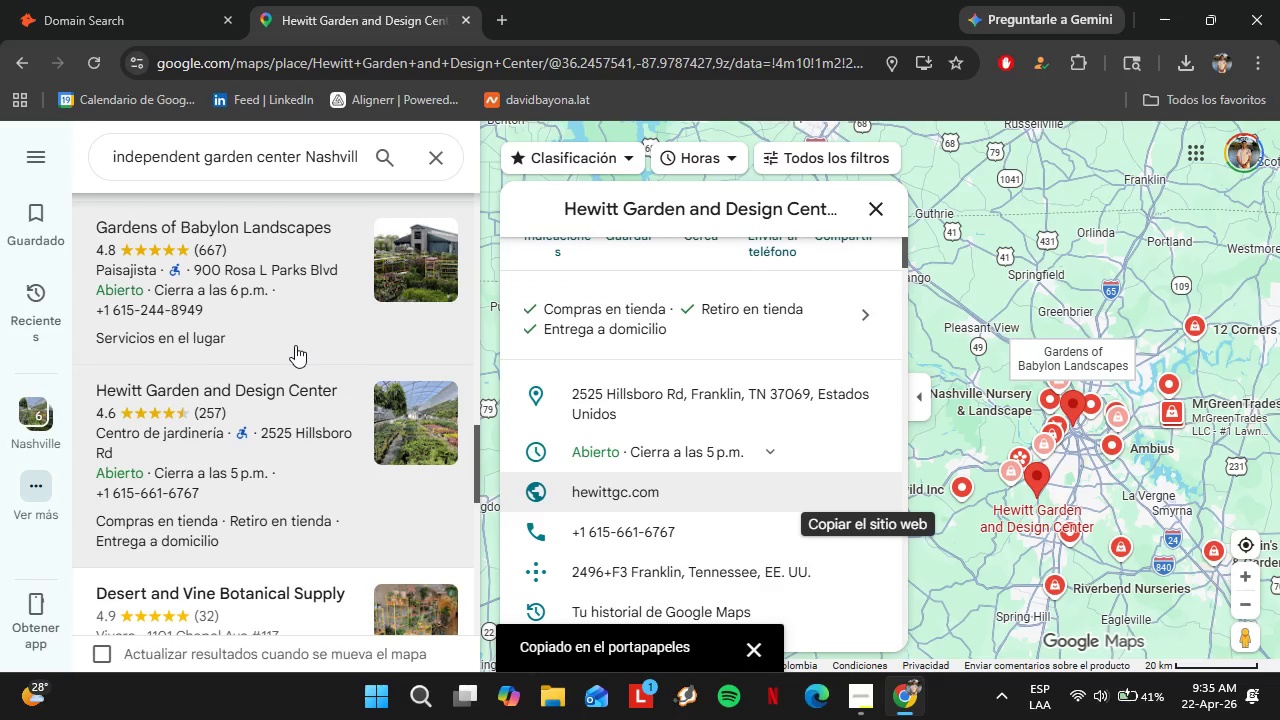 
left_click([279, 421])
 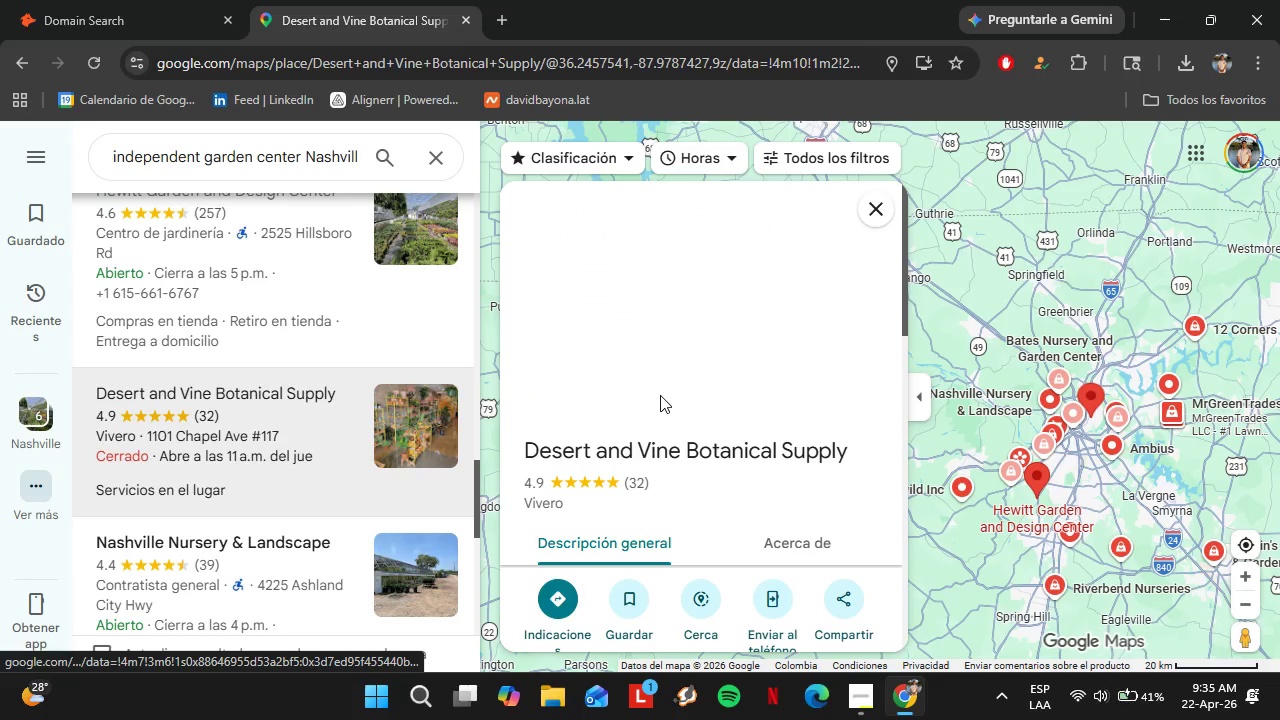 
scroll: coordinate [777, 414], scroll_direction: down, amount: 3.0
 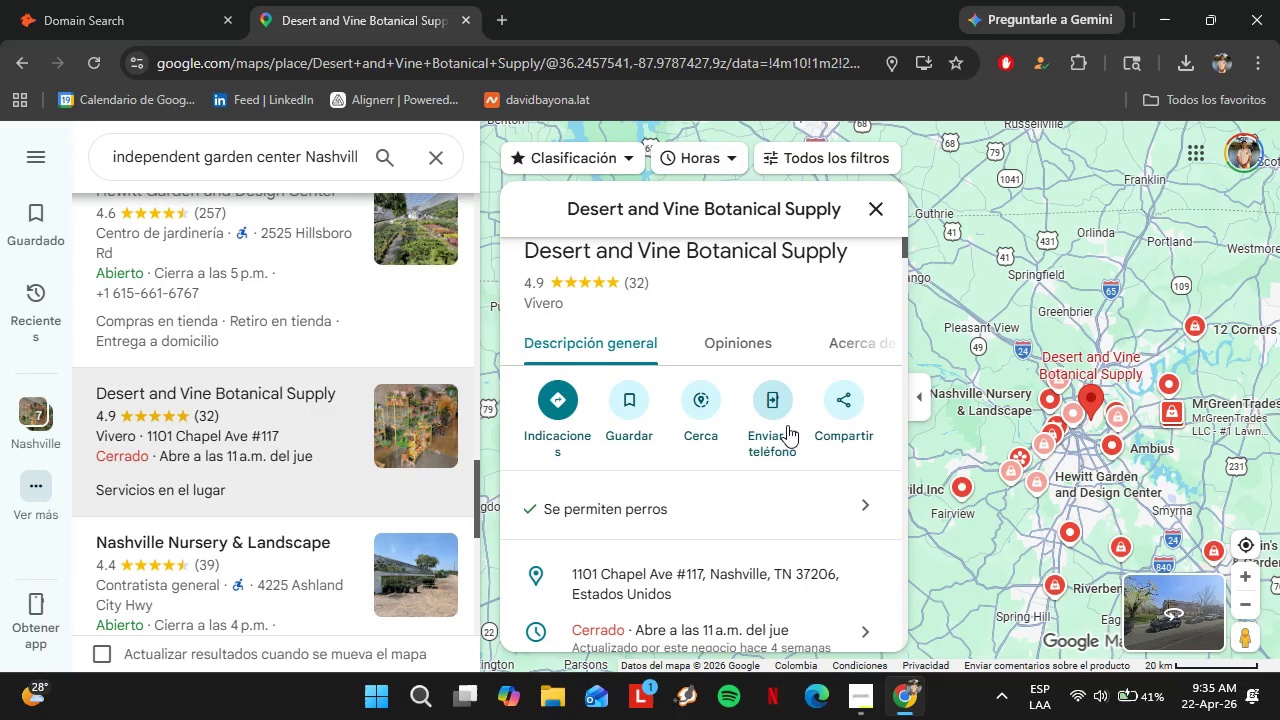 
scroll: coordinate [787, 425], scroll_direction: up, amount: 2.0
 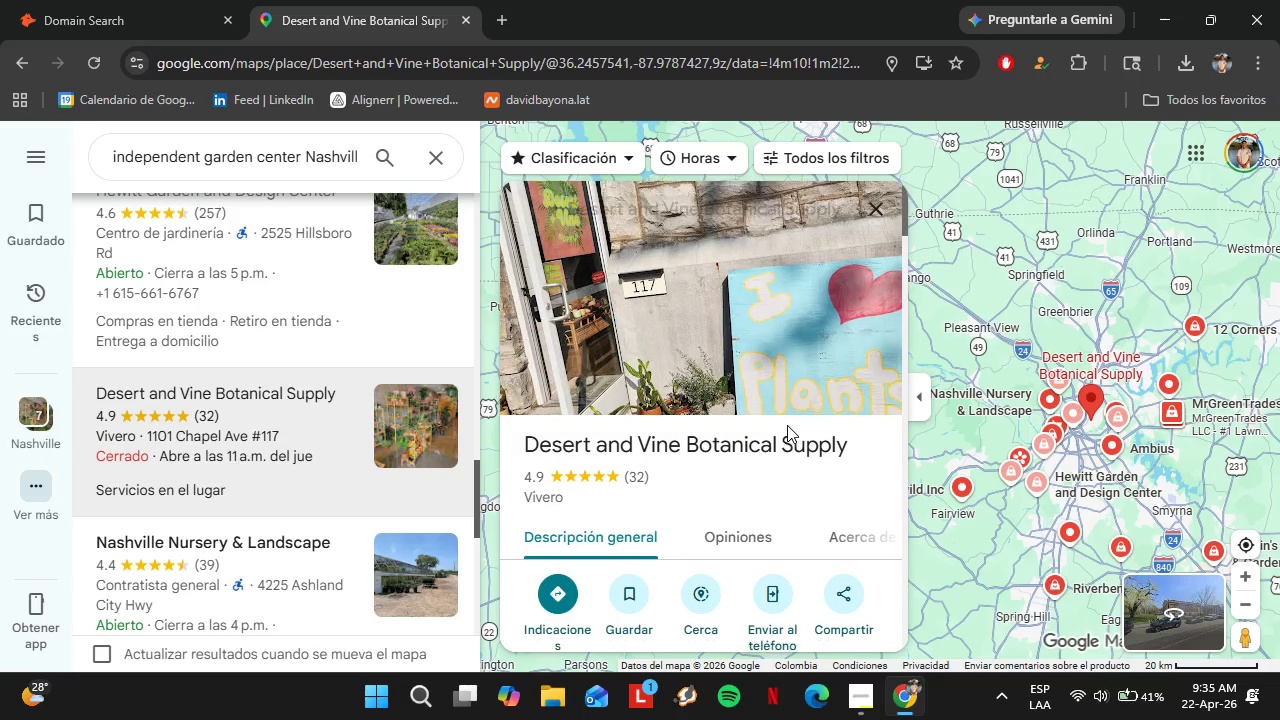 
scroll: coordinate [787, 425], scroll_direction: down, amount: 4.0
 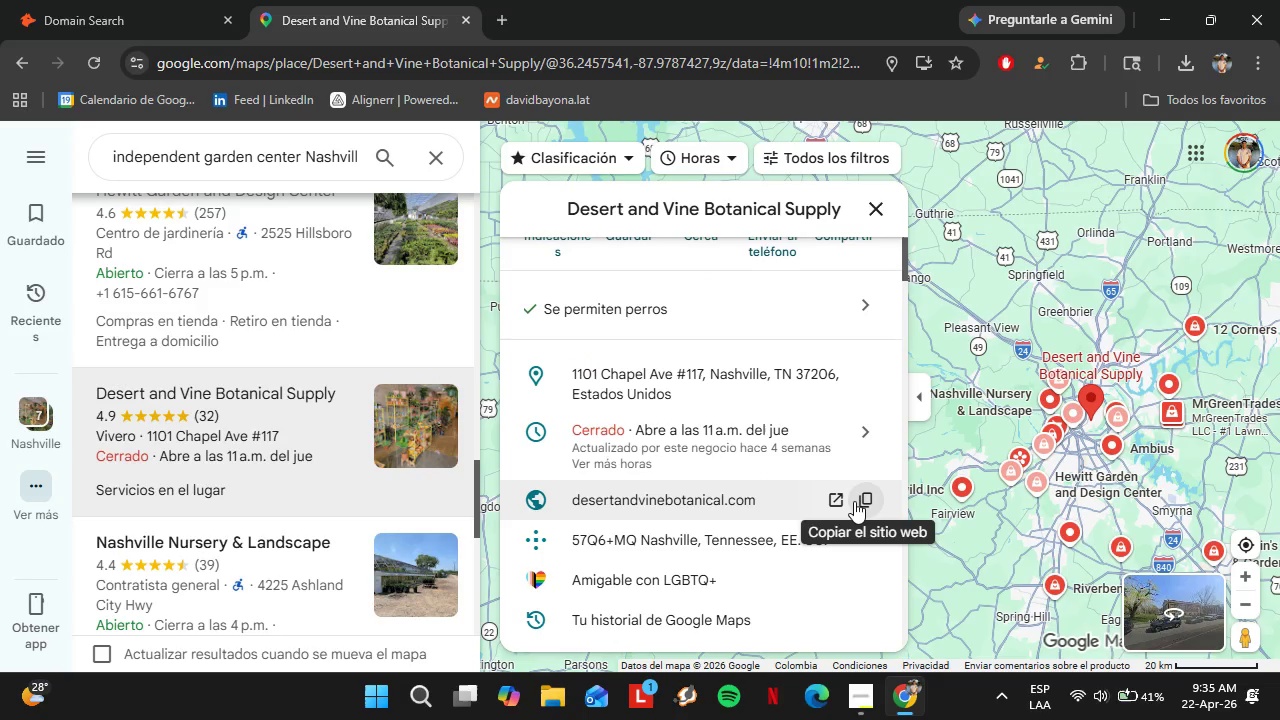 
left_click([854, 501])
 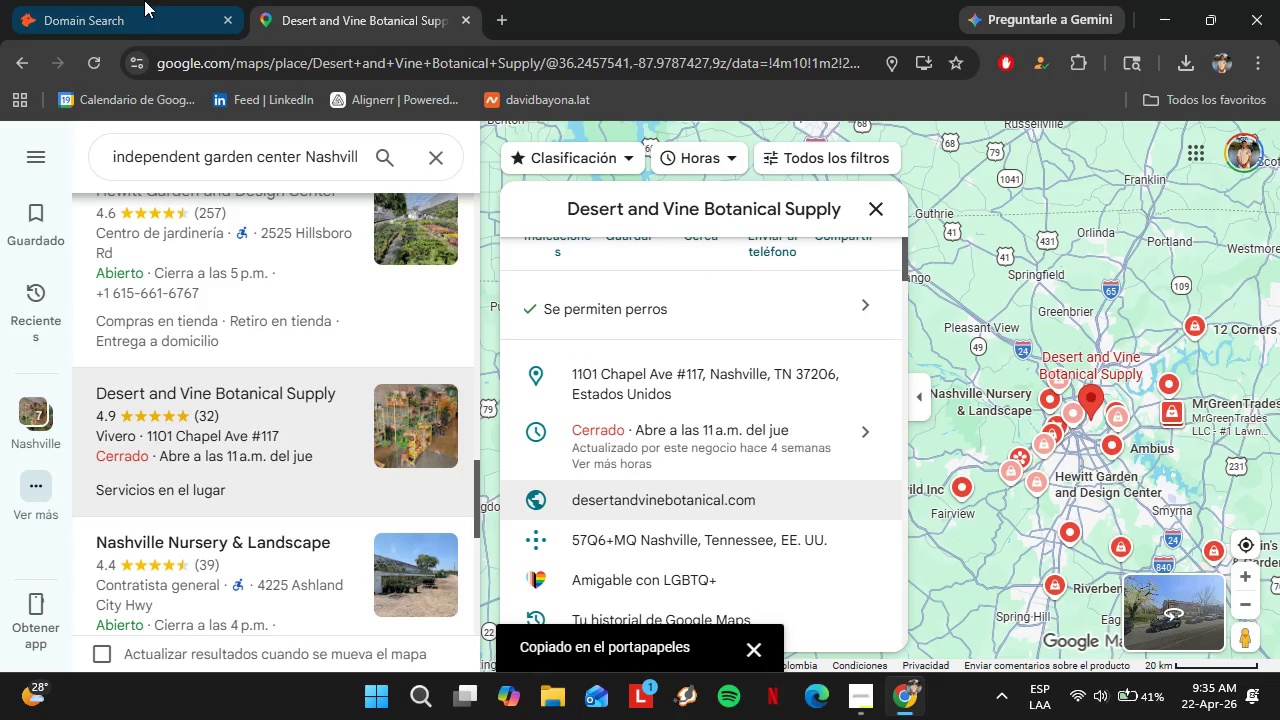 
left_click([142, 0])
 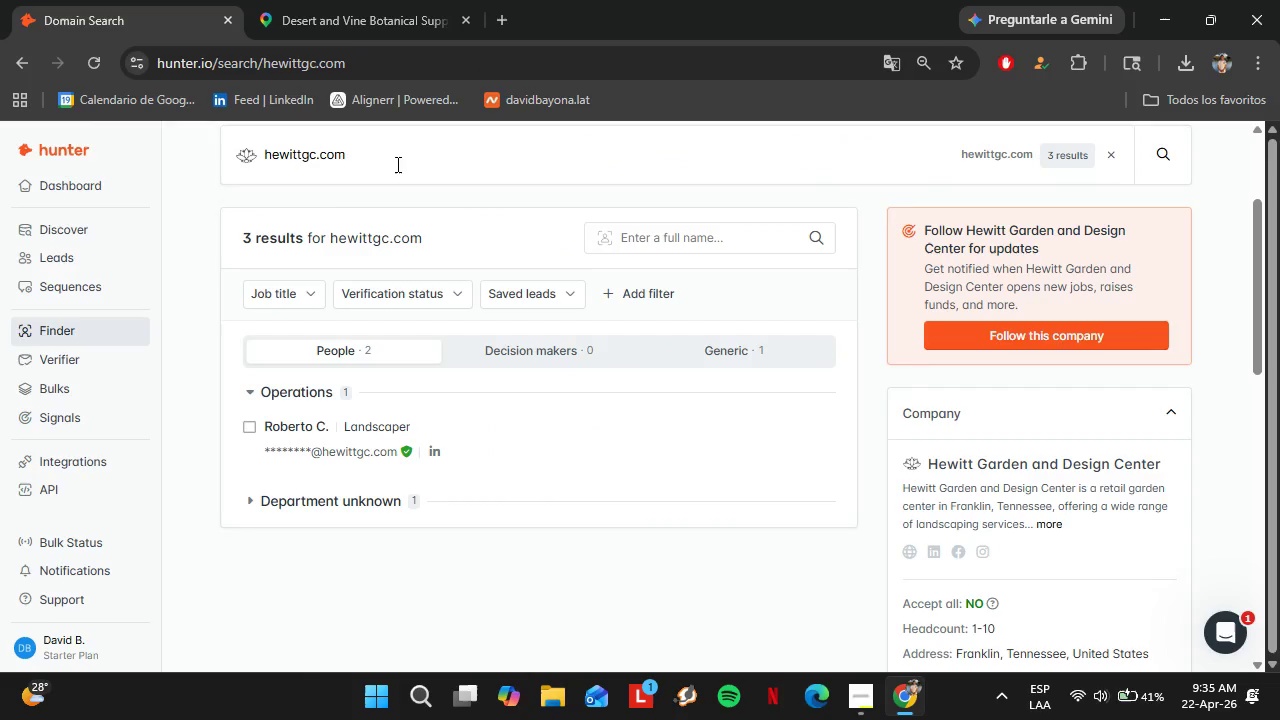 
left_click_drag(start_coordinate=[396, 163], to_coordinate=[202, 169])
 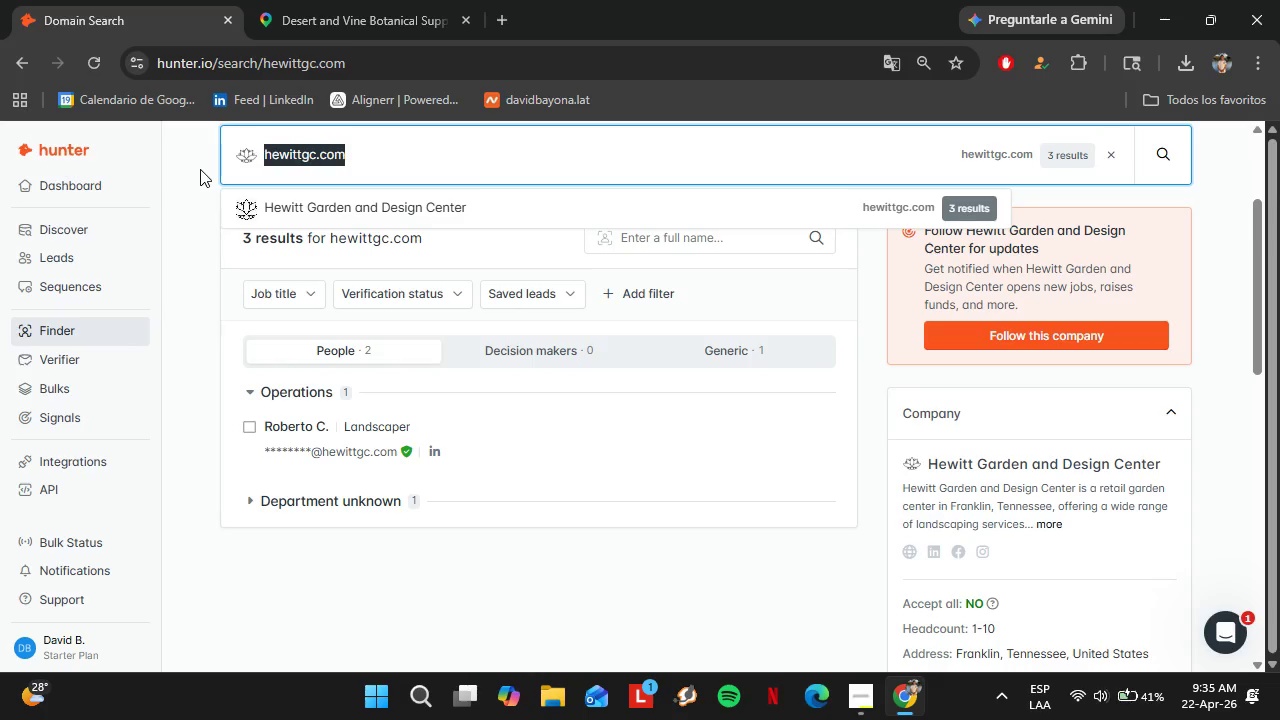 
key(Control+V)
 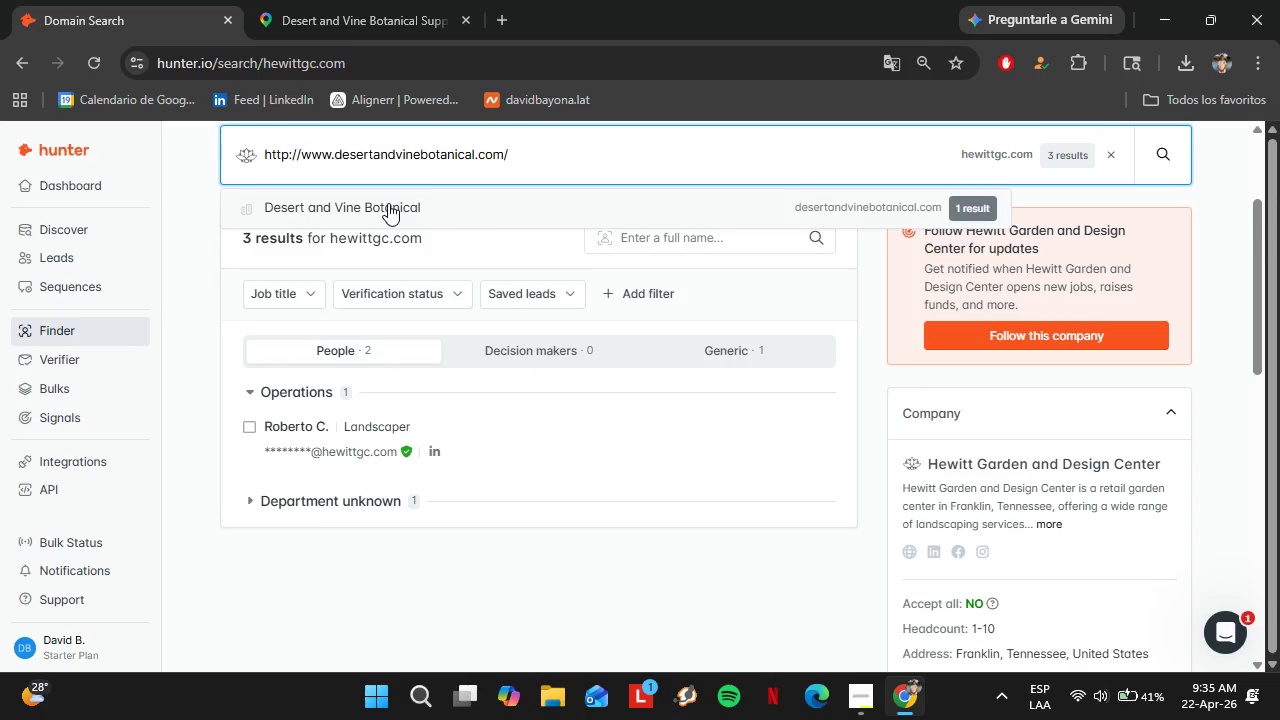 
left_click([388, 203])
 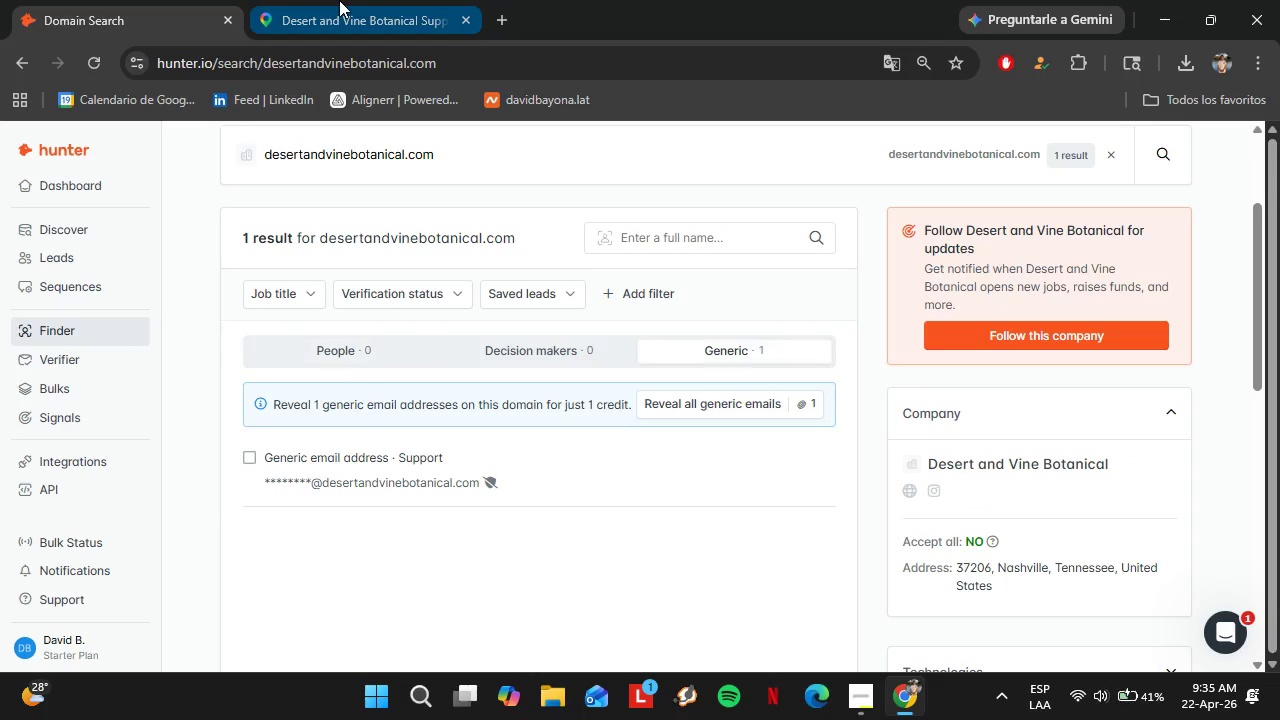 
left_click([339, 0])
 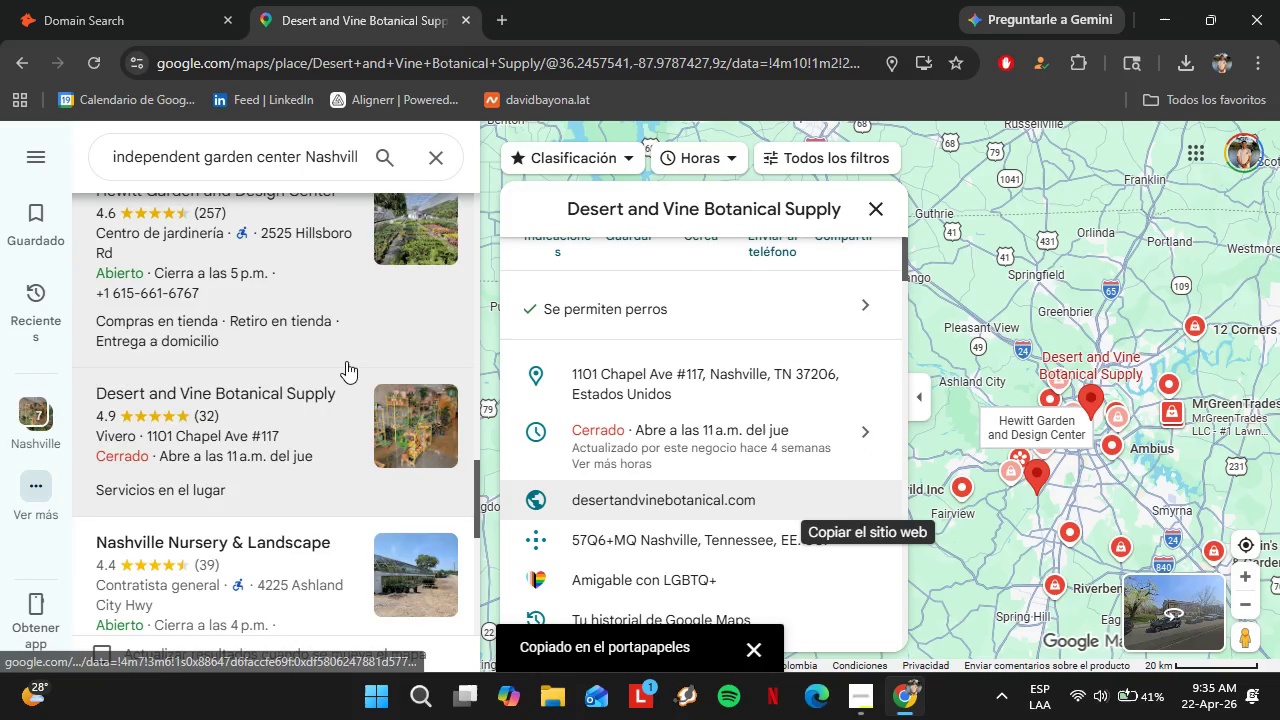 
scroll: coordinate [346, 361], scroll_direction: down, amount: 1.0
 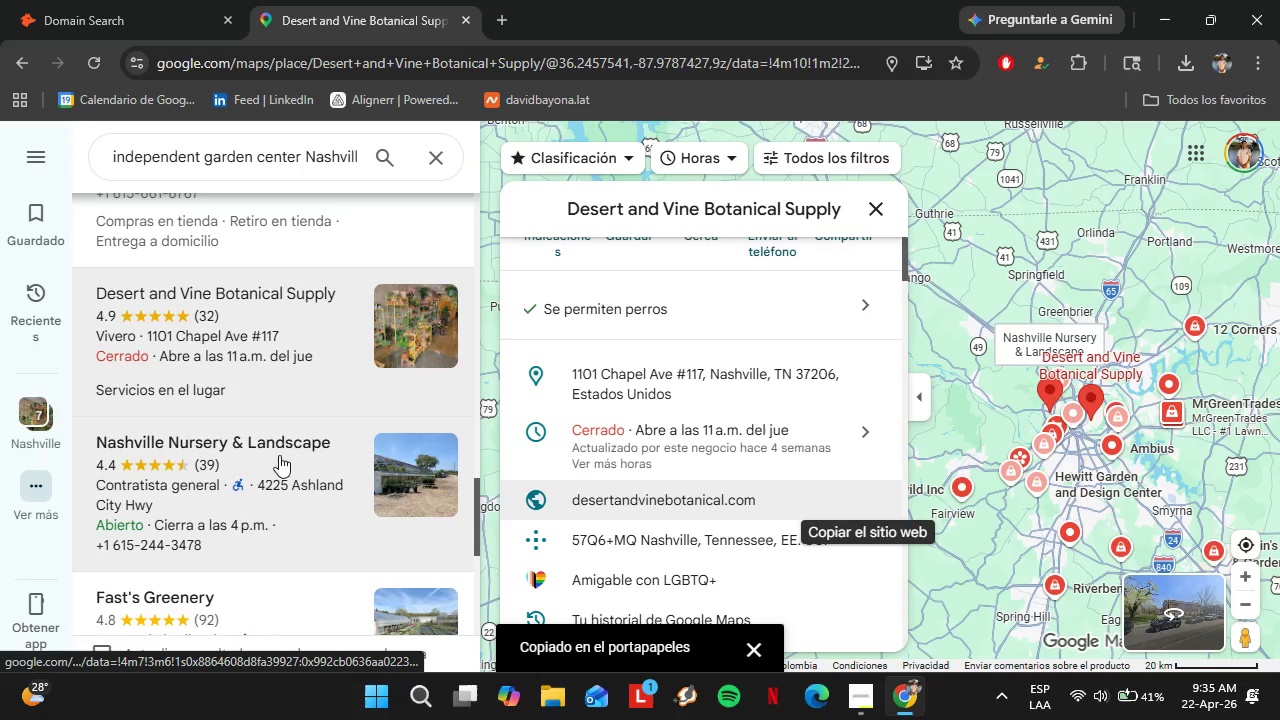 
left_click([262, 468])
 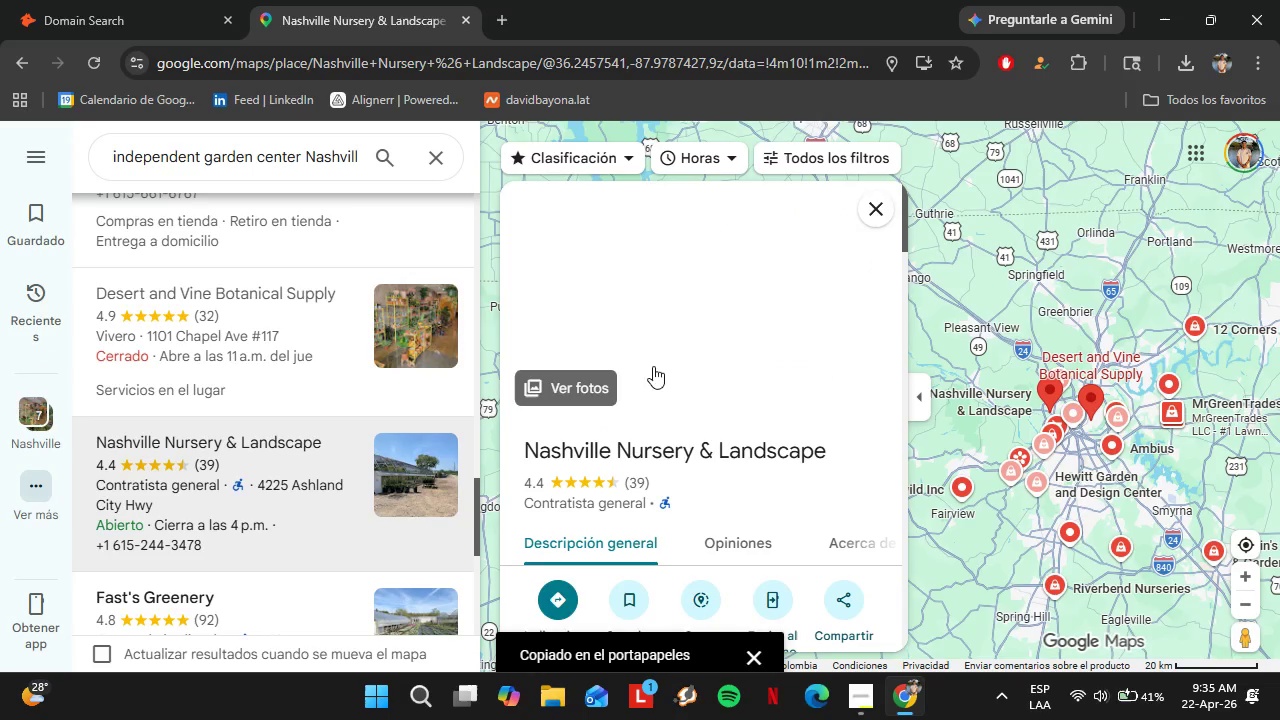 
scroll: coordinate [811, 418], scroll_direction: down, amount: 4.0
 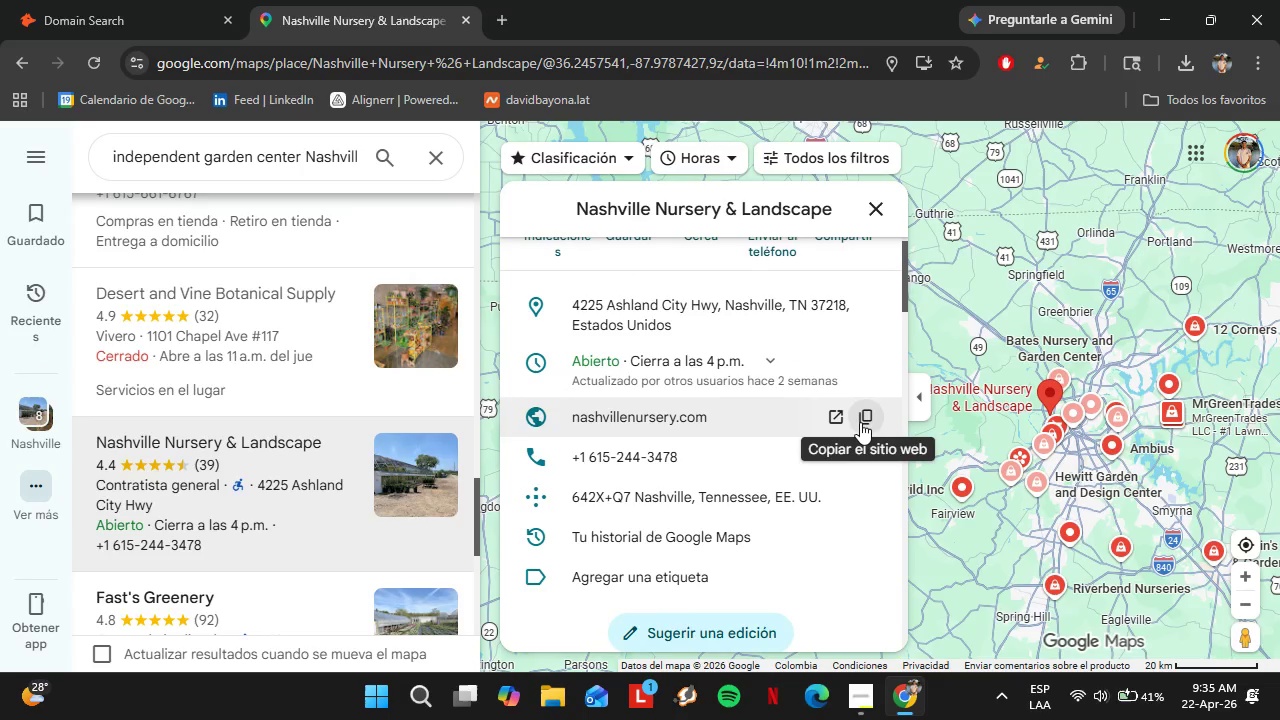 
left_click([862, 422])
 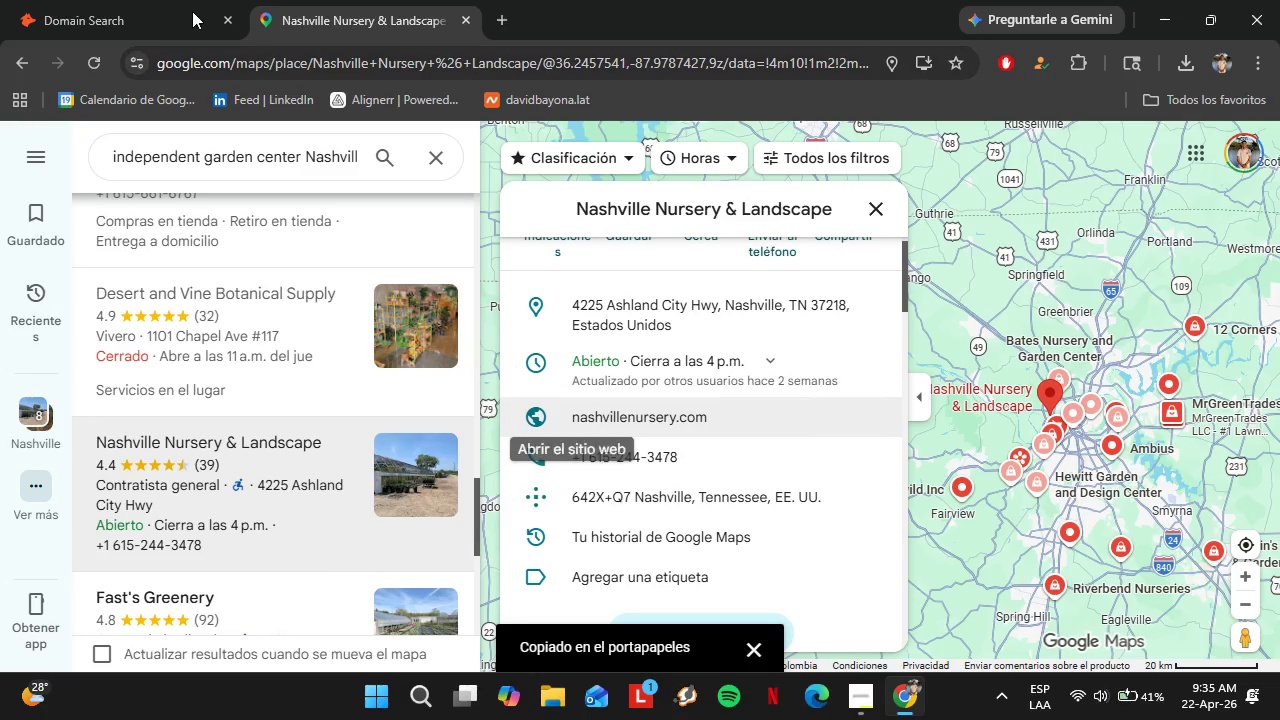 
left_click([158, 0])
 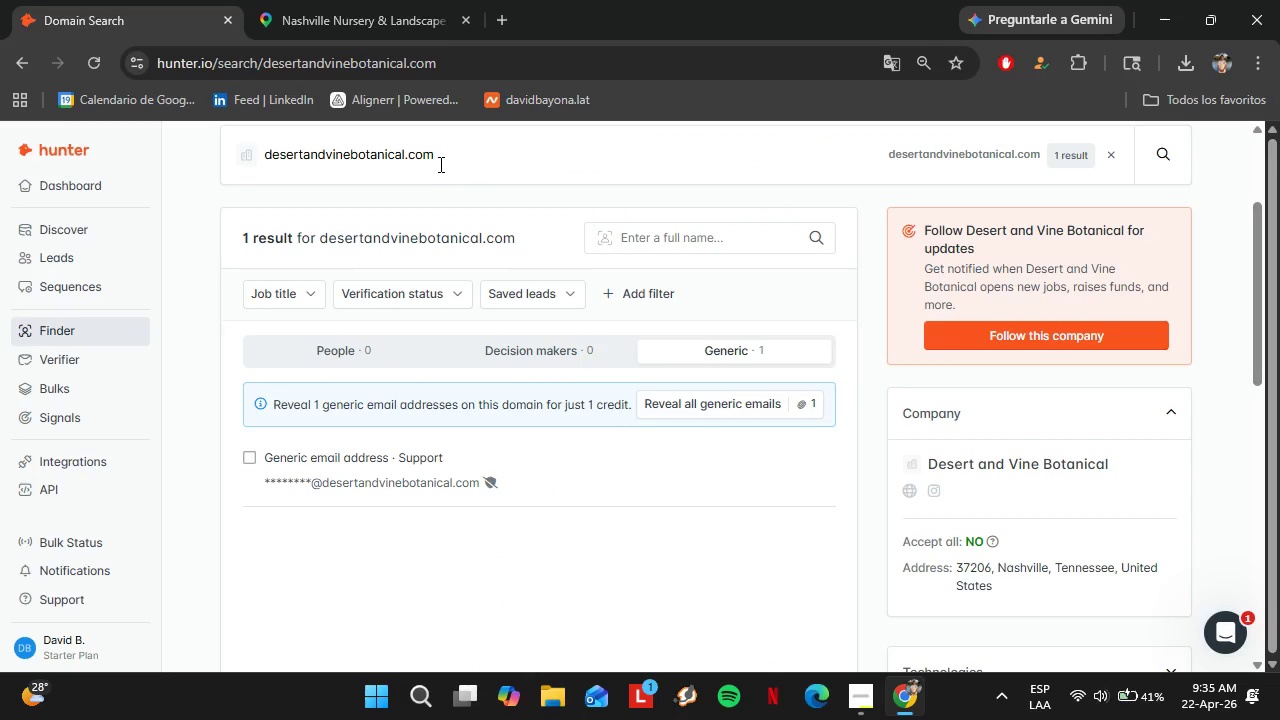 
left_click_drag(start_coordinate=[439, 164], to_coordinate=[237, 179])
 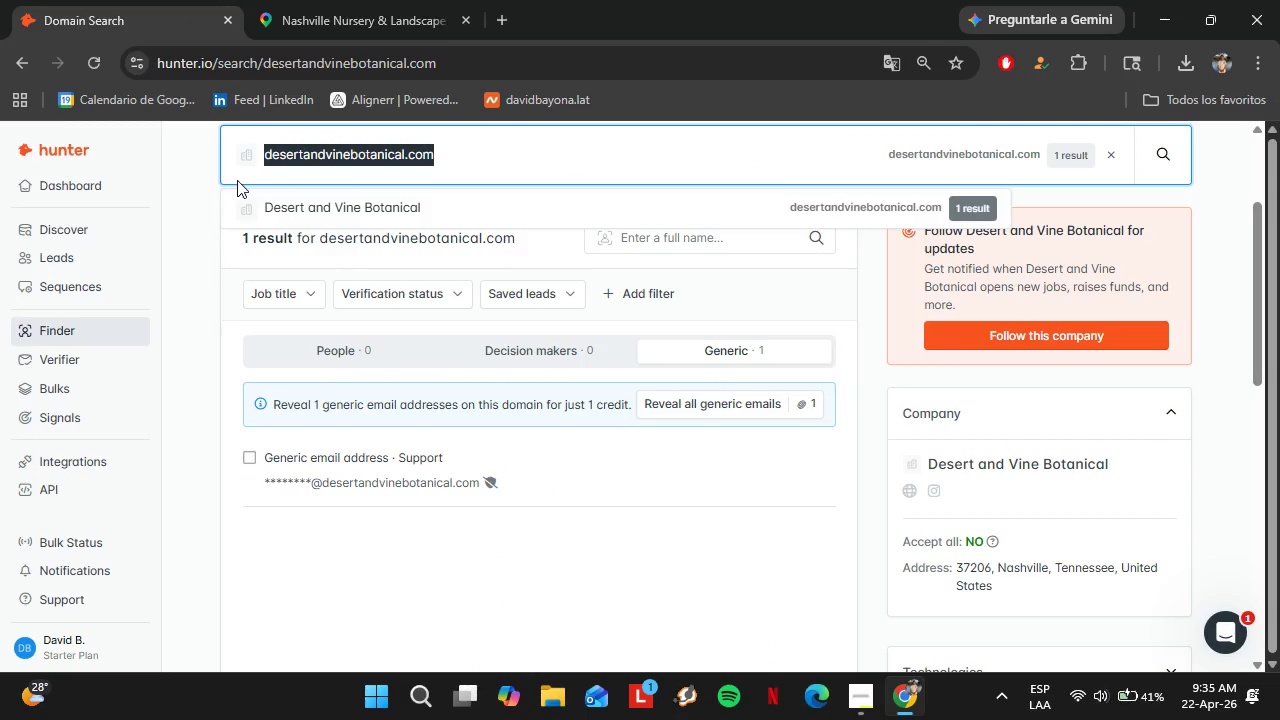 
key(Control+V)
 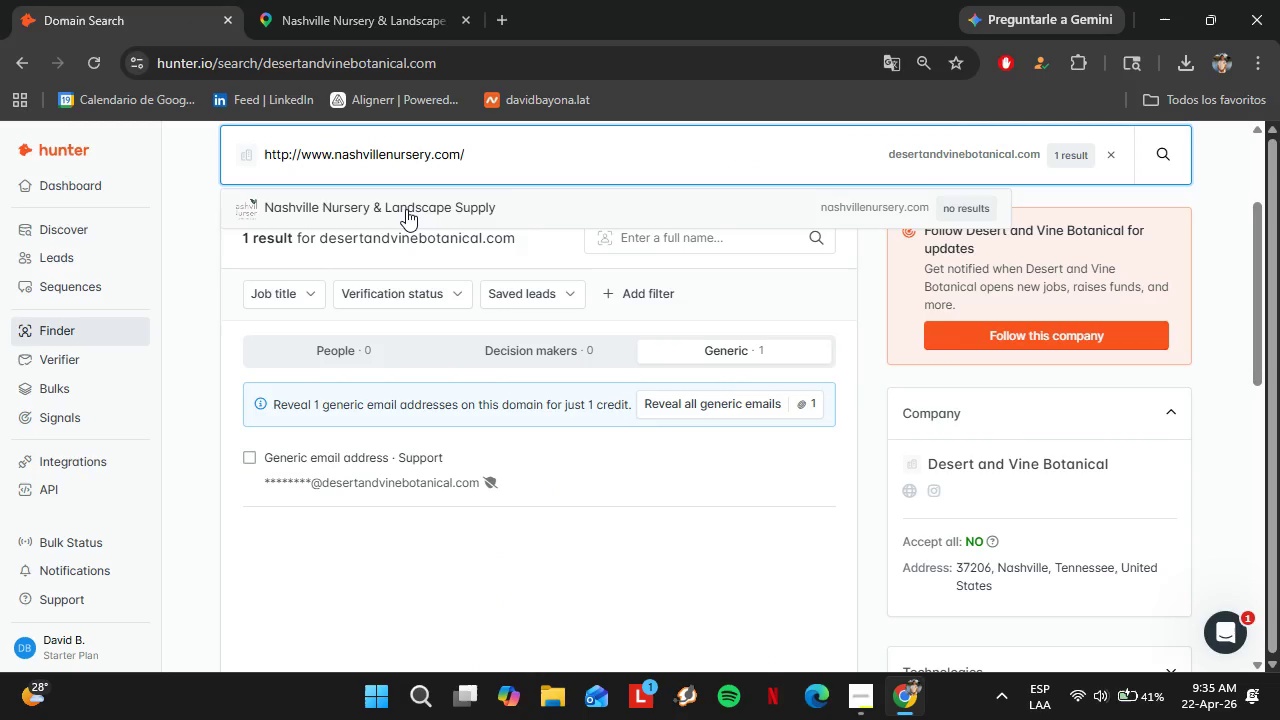 
left_click([406, 209])
 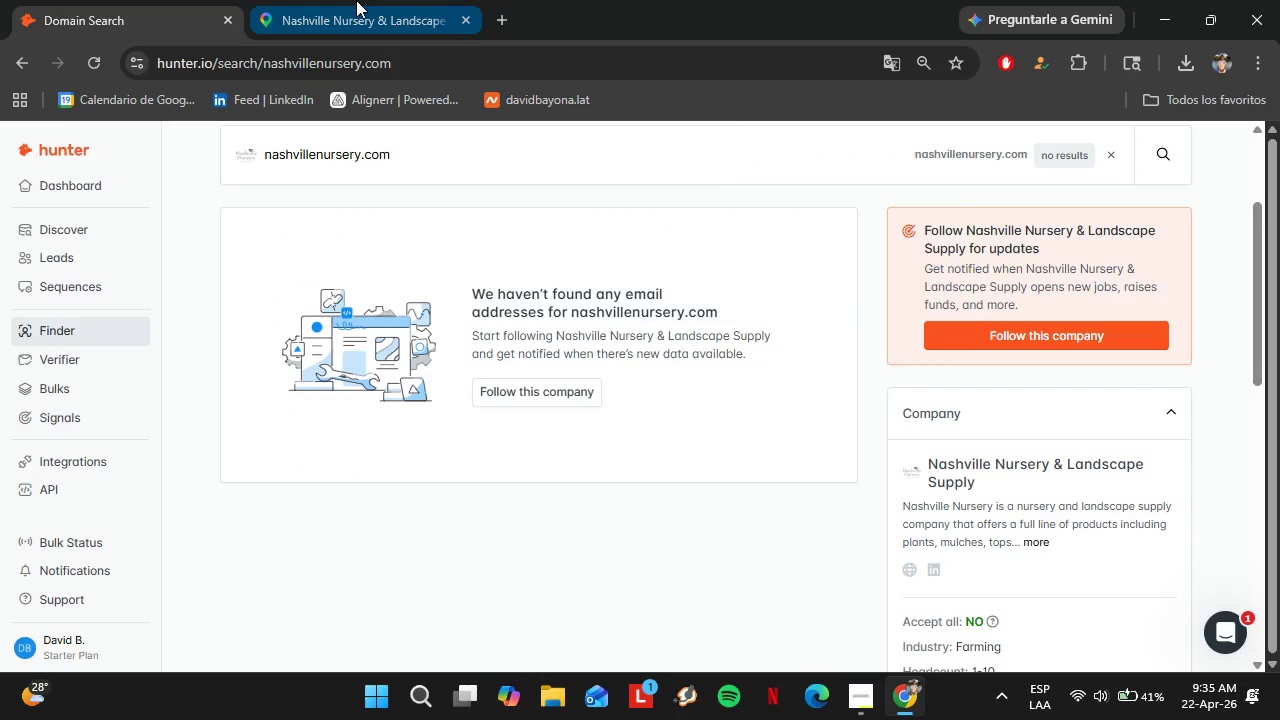 
left_click([356, 0])
 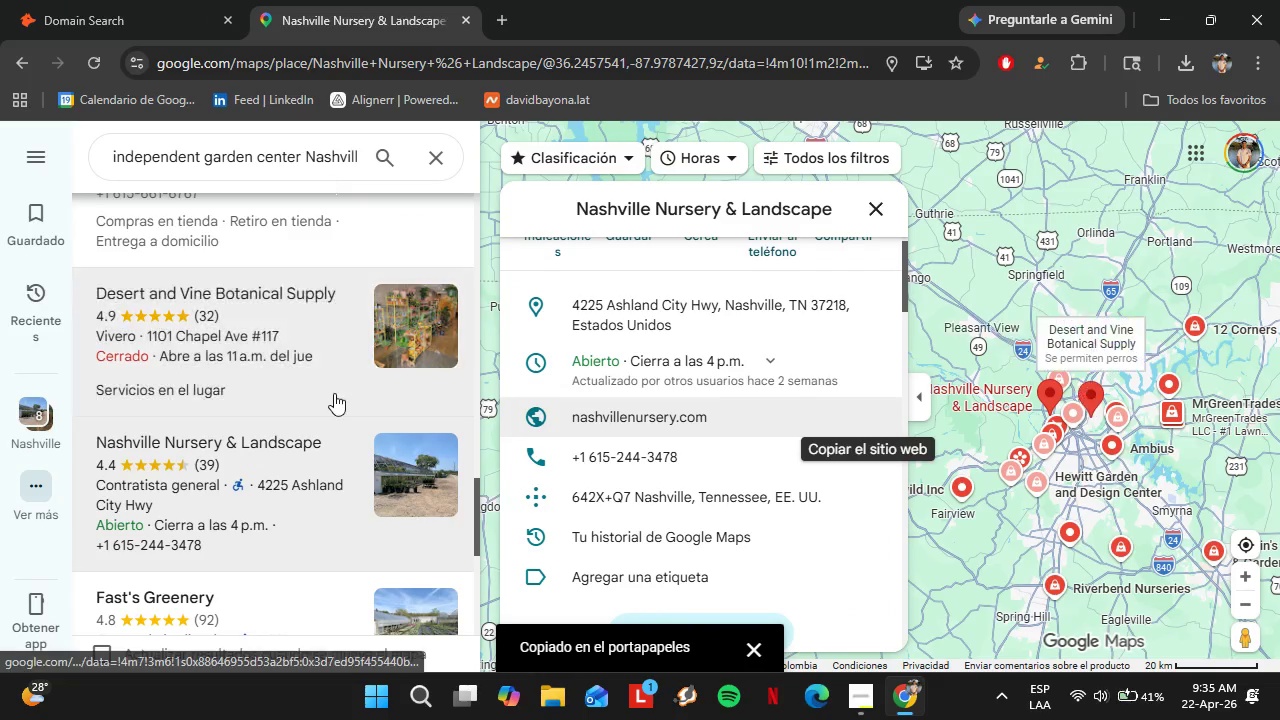 
scroll: coordinate [334, 393], scroll_direction: down, amount: 1.0
 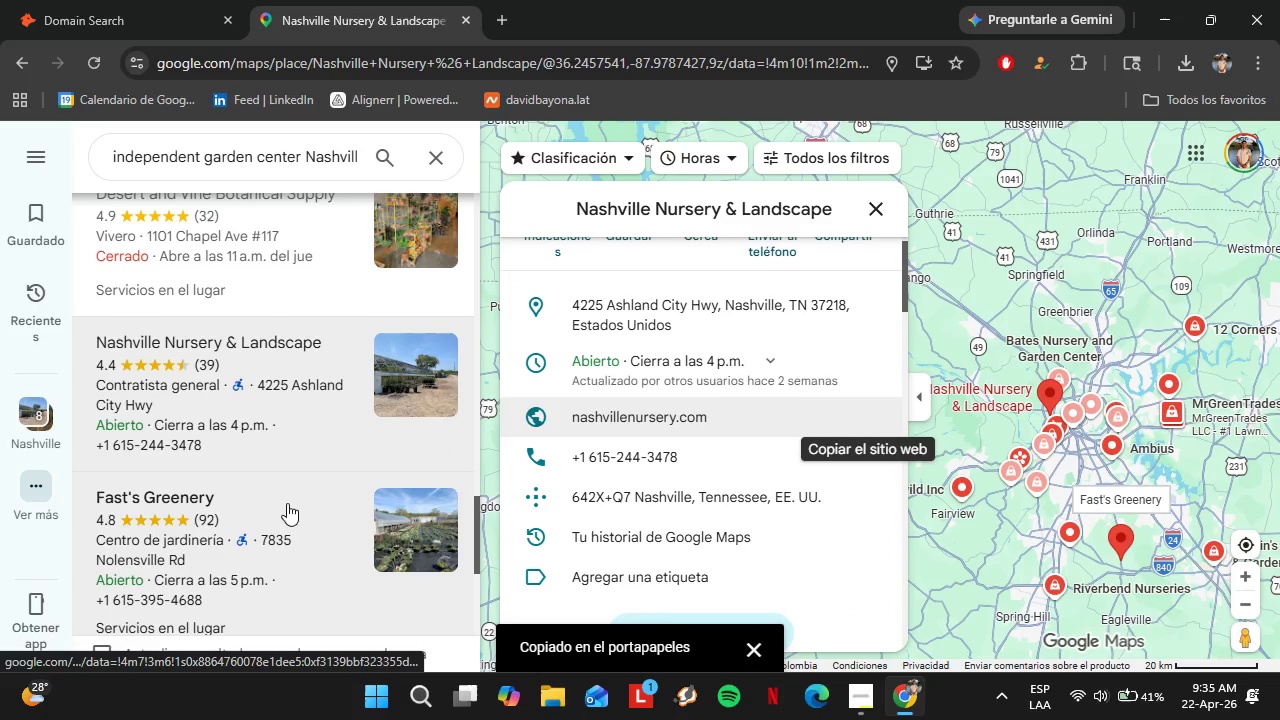 
left_click([287, 503])
 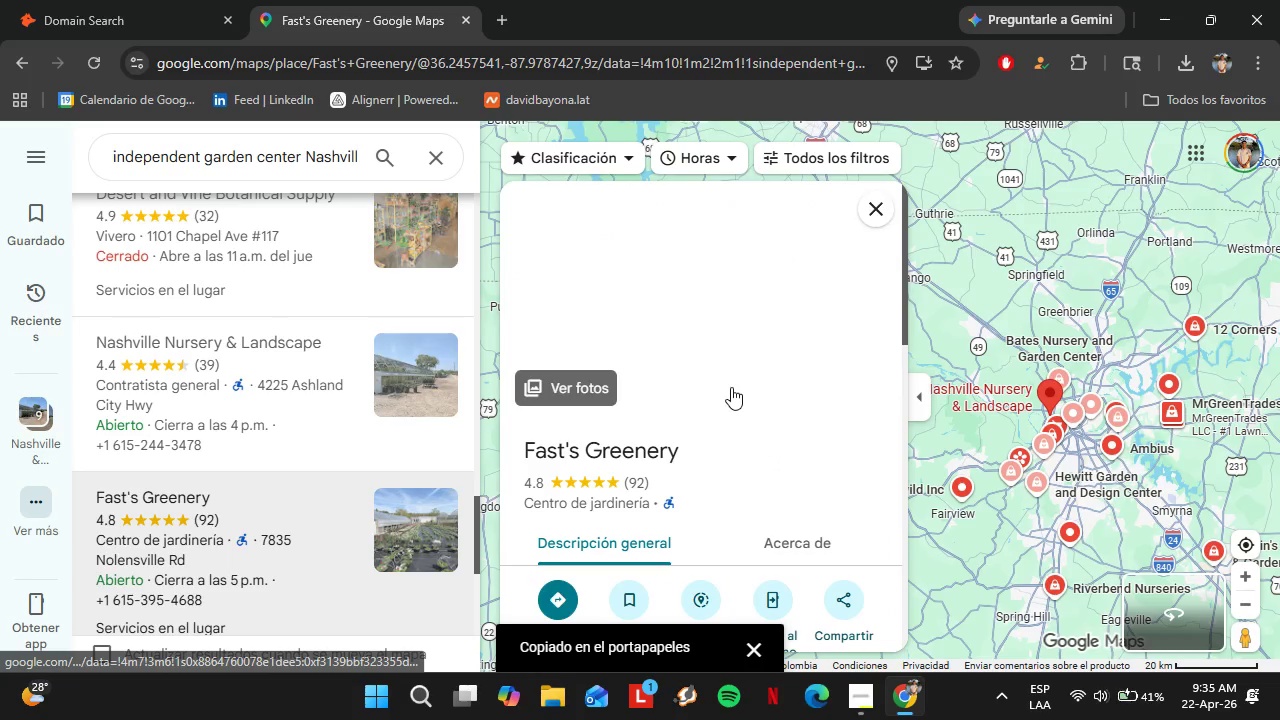 
scroll: coordinate [739, 394], scroll_direction: down, amount: 4.0
 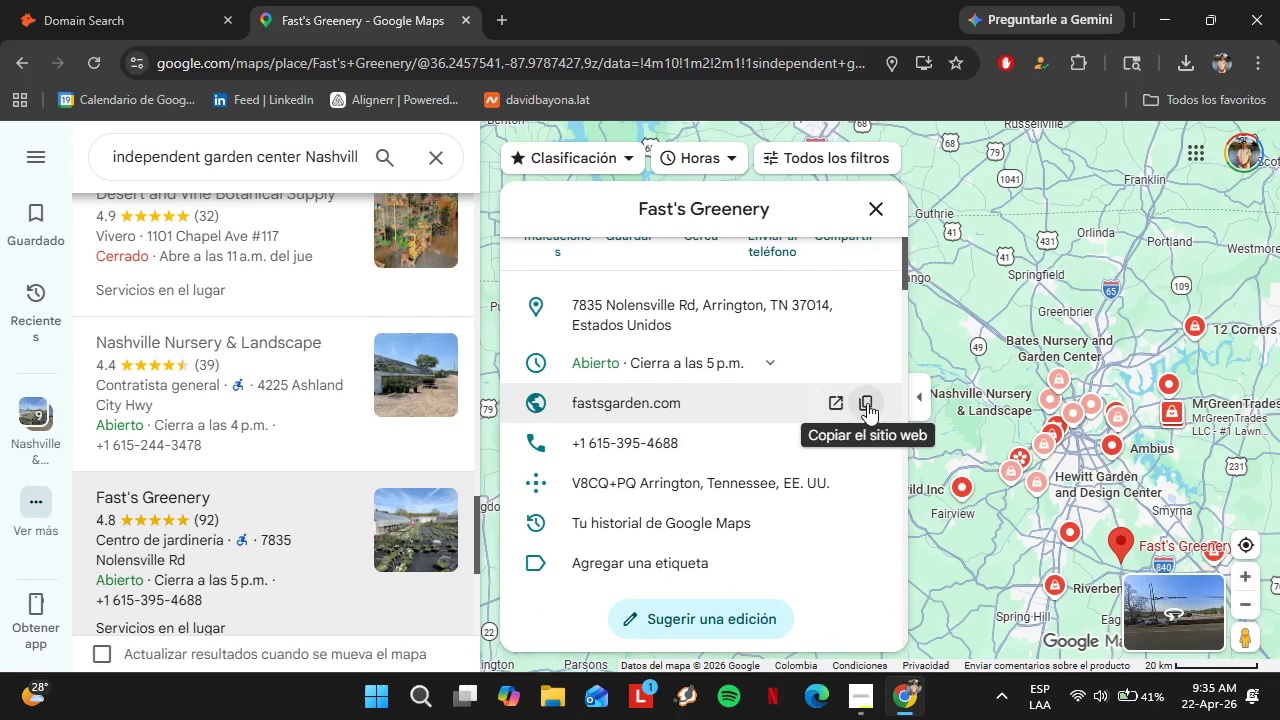 
left_click([867, 402])
 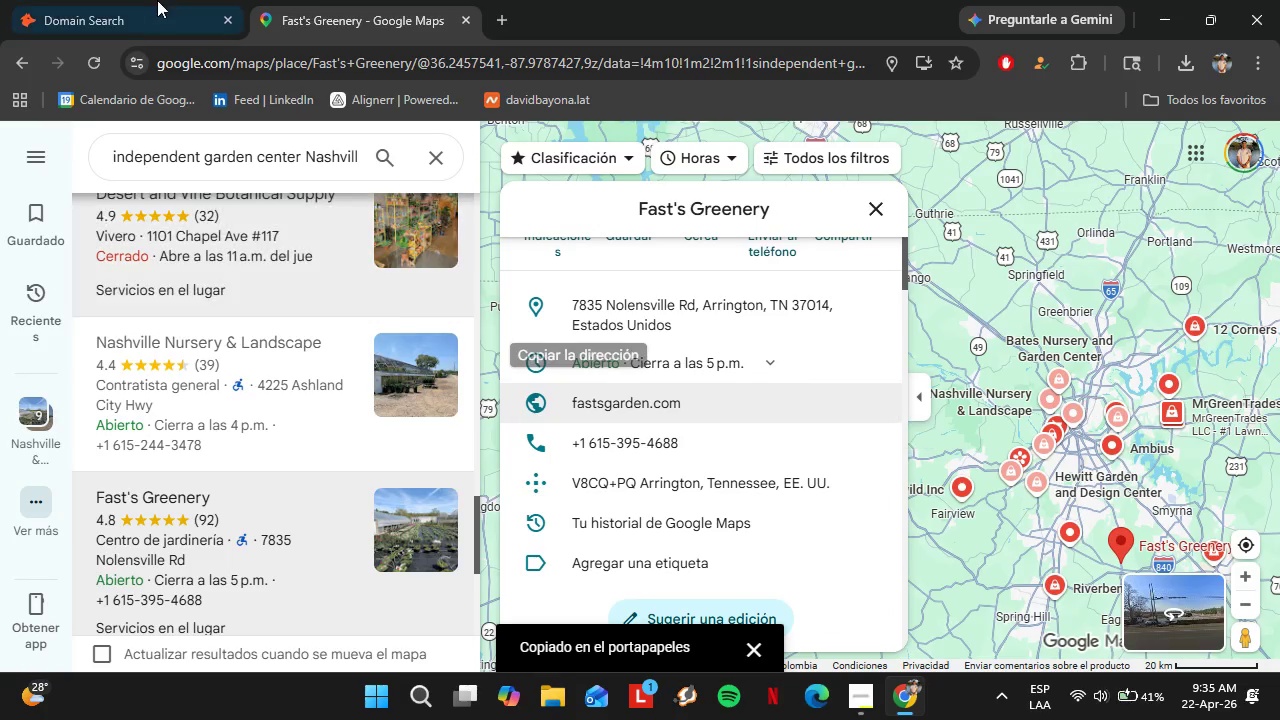 
left_click([134, 0])
 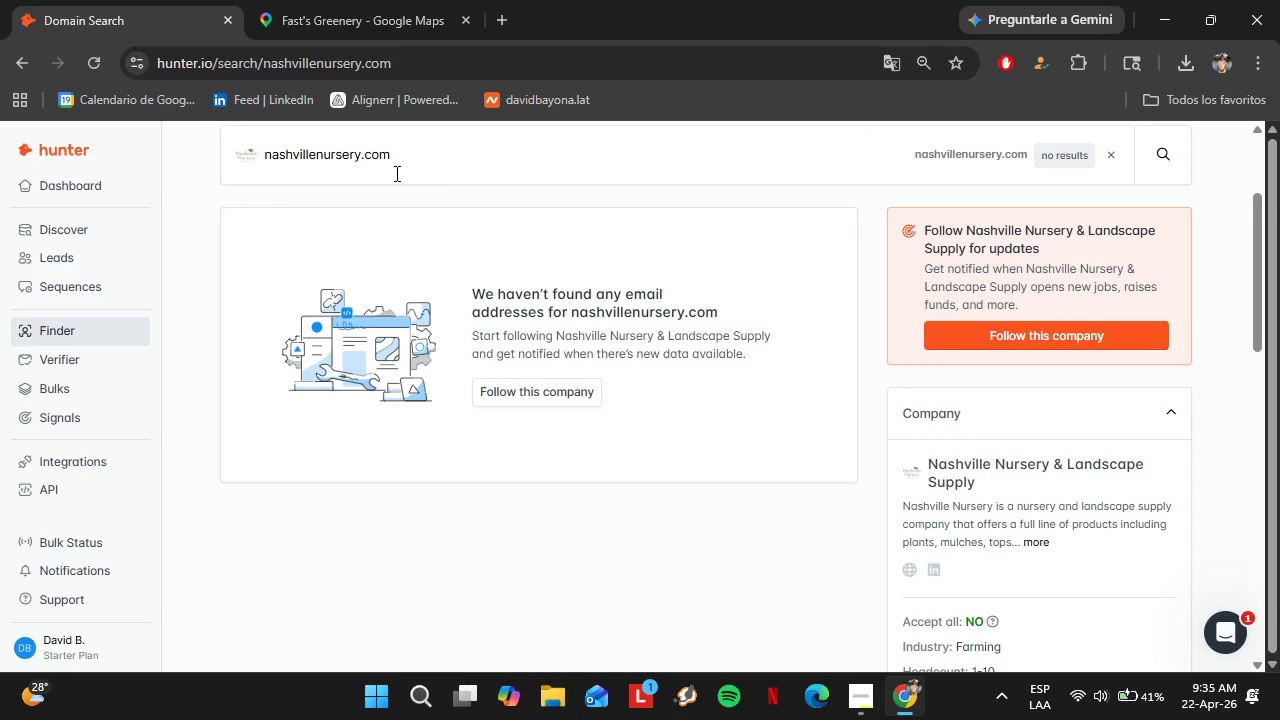 
left_click_drag(start_coordinate=[413, 169], to_coordinate=[221, 166])
 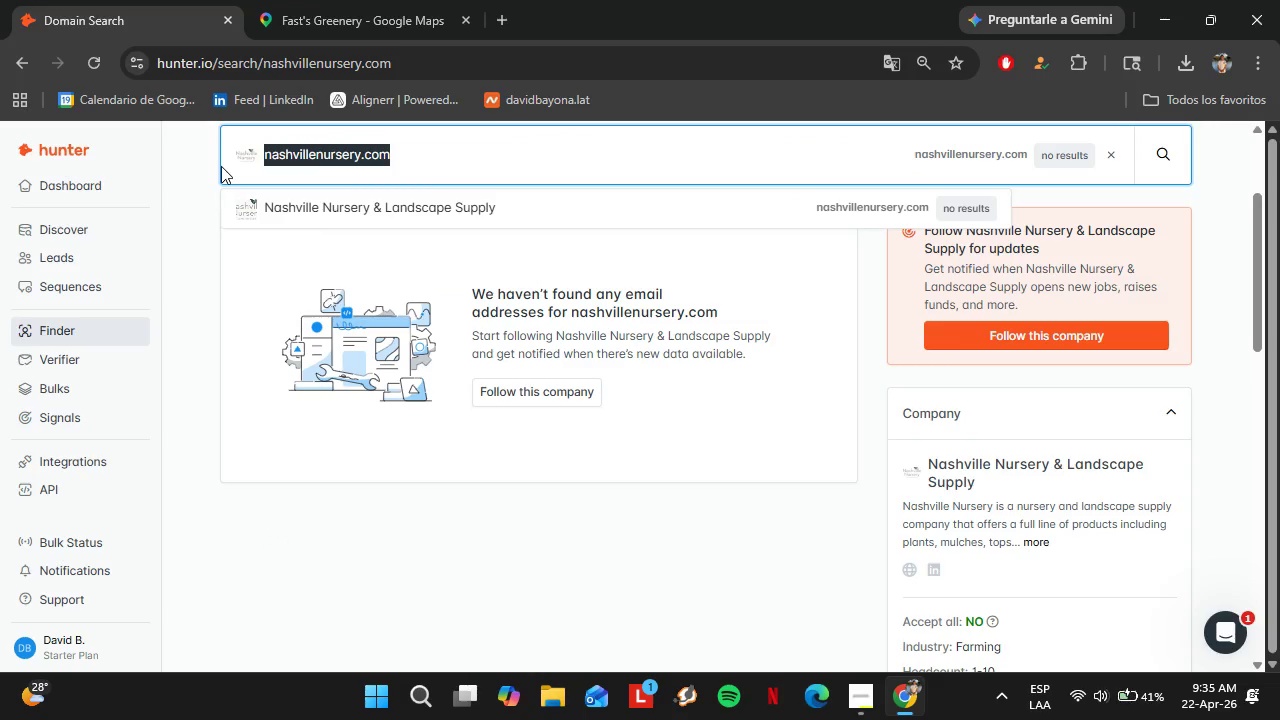 
key(Control+V)
 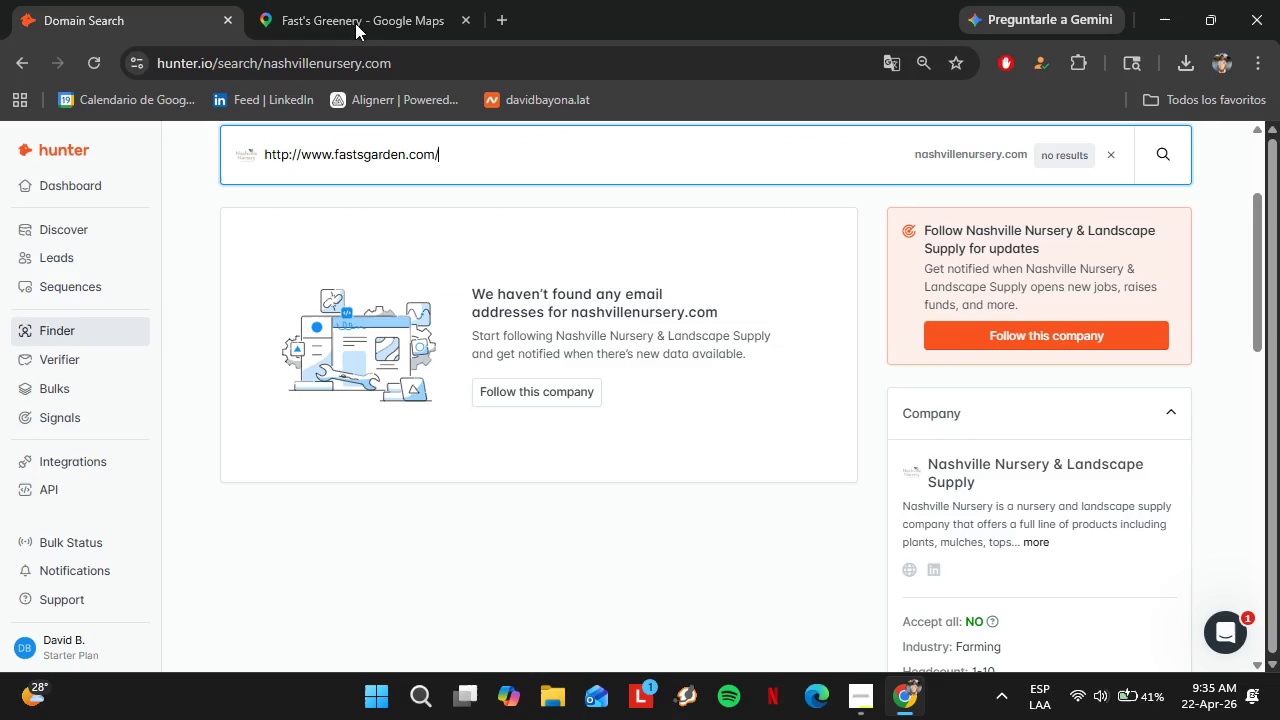 
left_click([347, 0])
 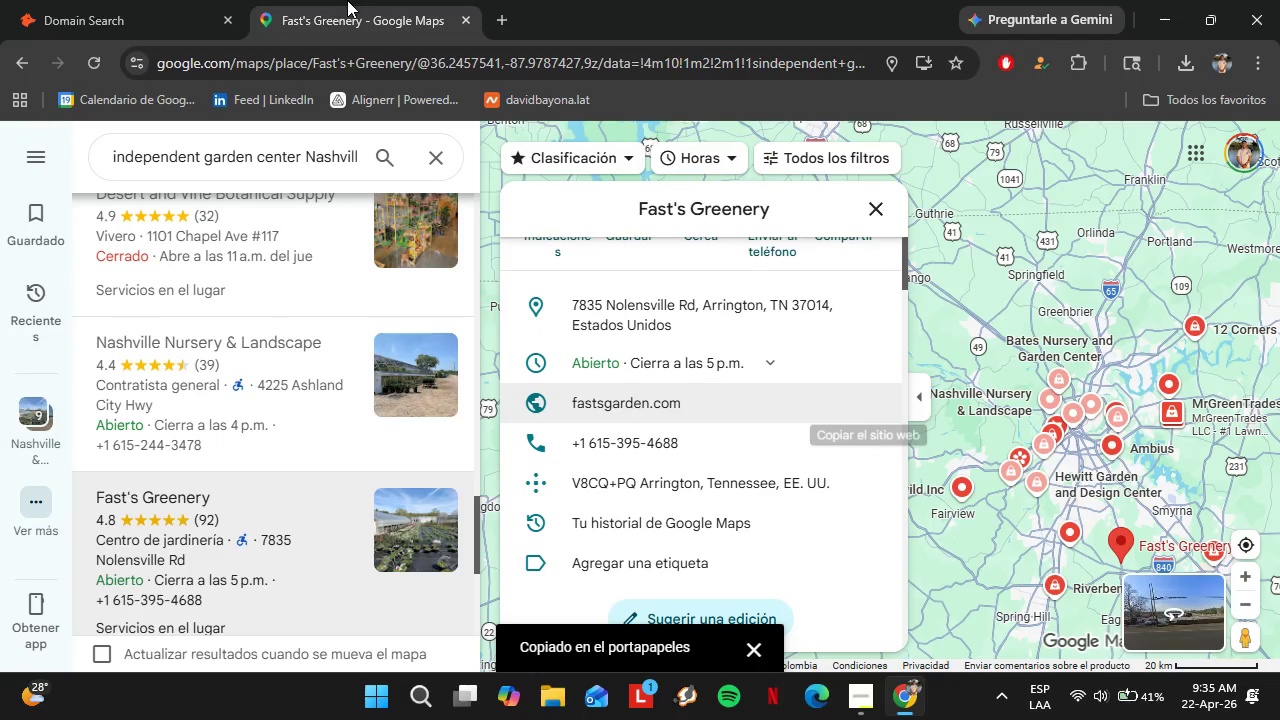 
scroll: coordinate [279, 326], scroll_direction: down, amount: 2.0
 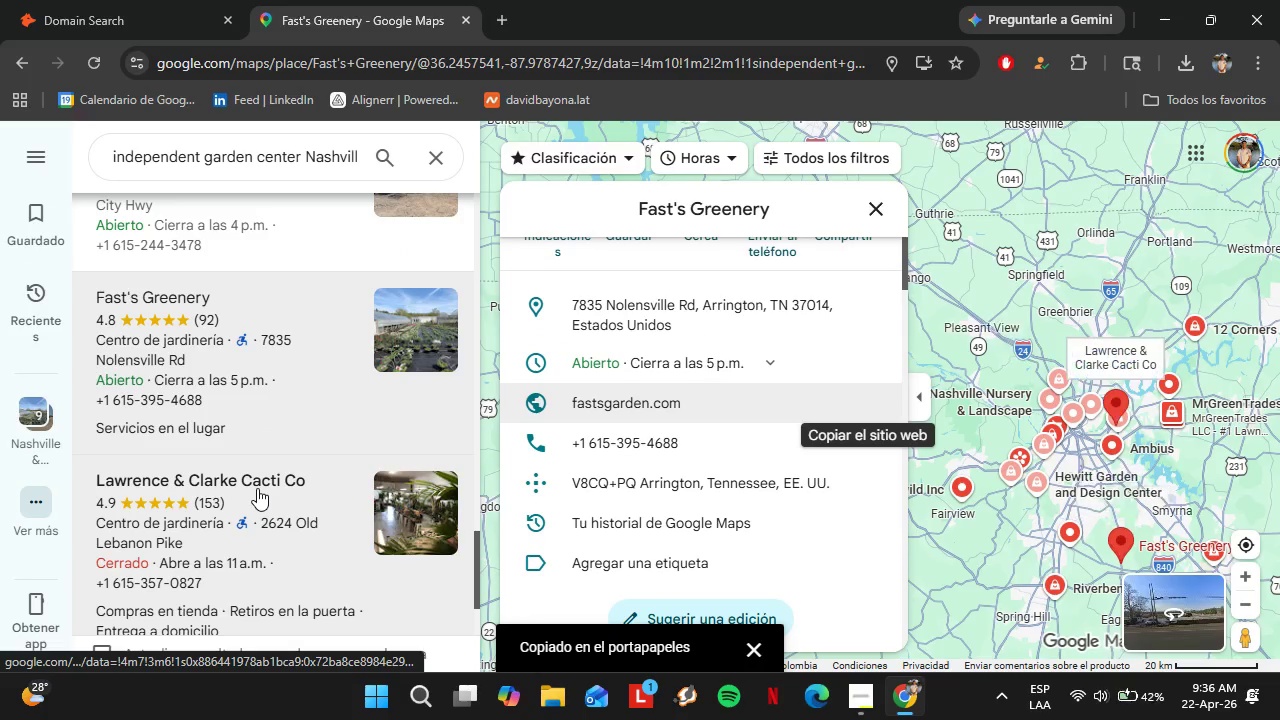 
left_click([257, 488])
 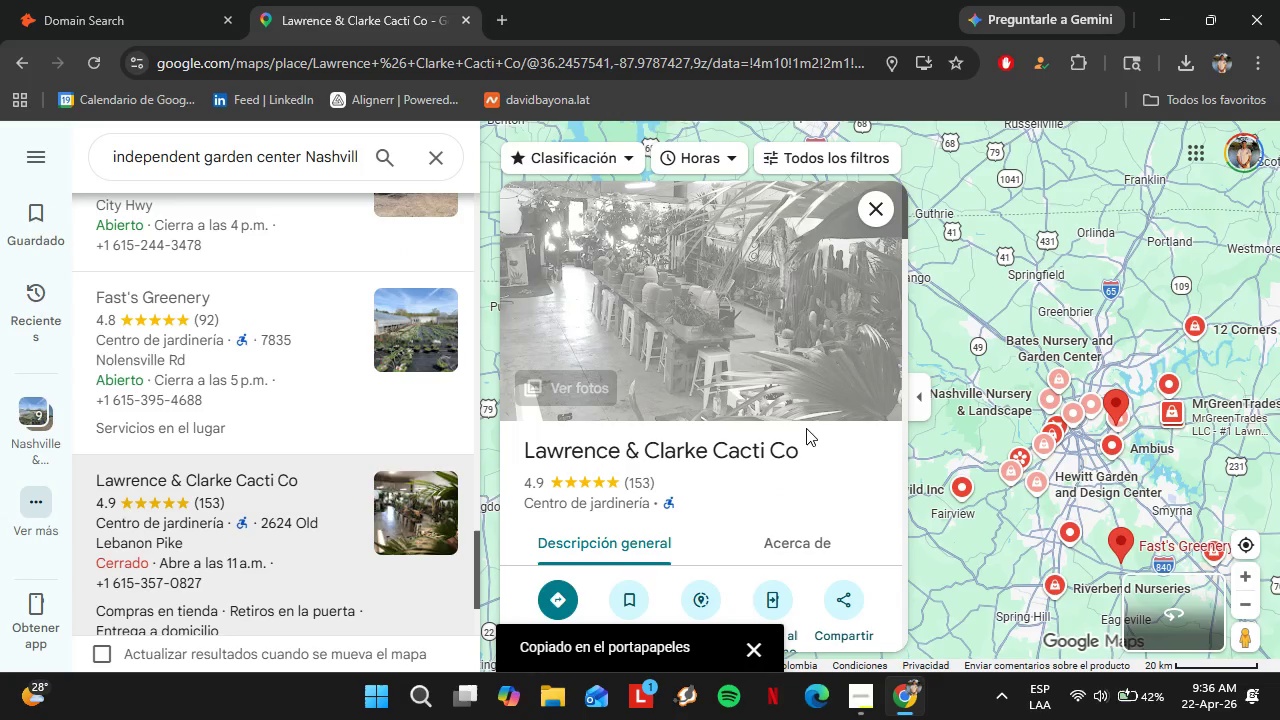 
scroll: coordinate [816, 460], scroll_direction: down, amount: 4.0
 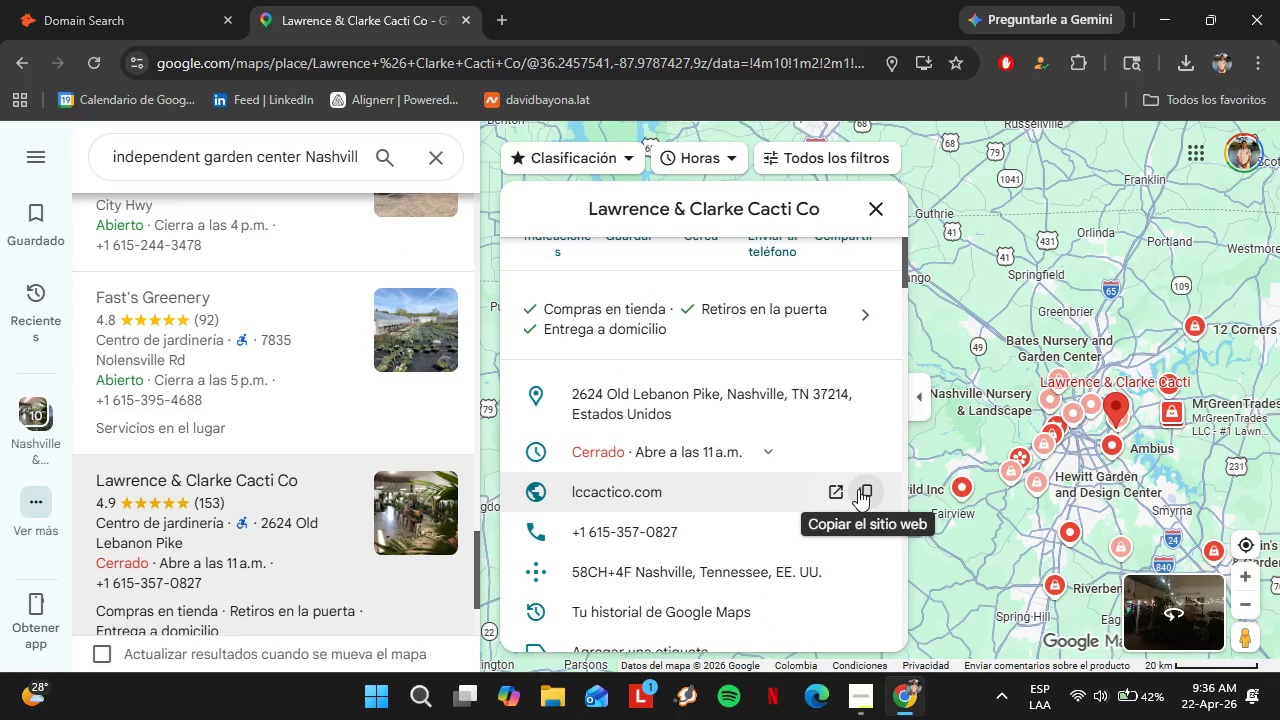 
left_click([858, 489])
 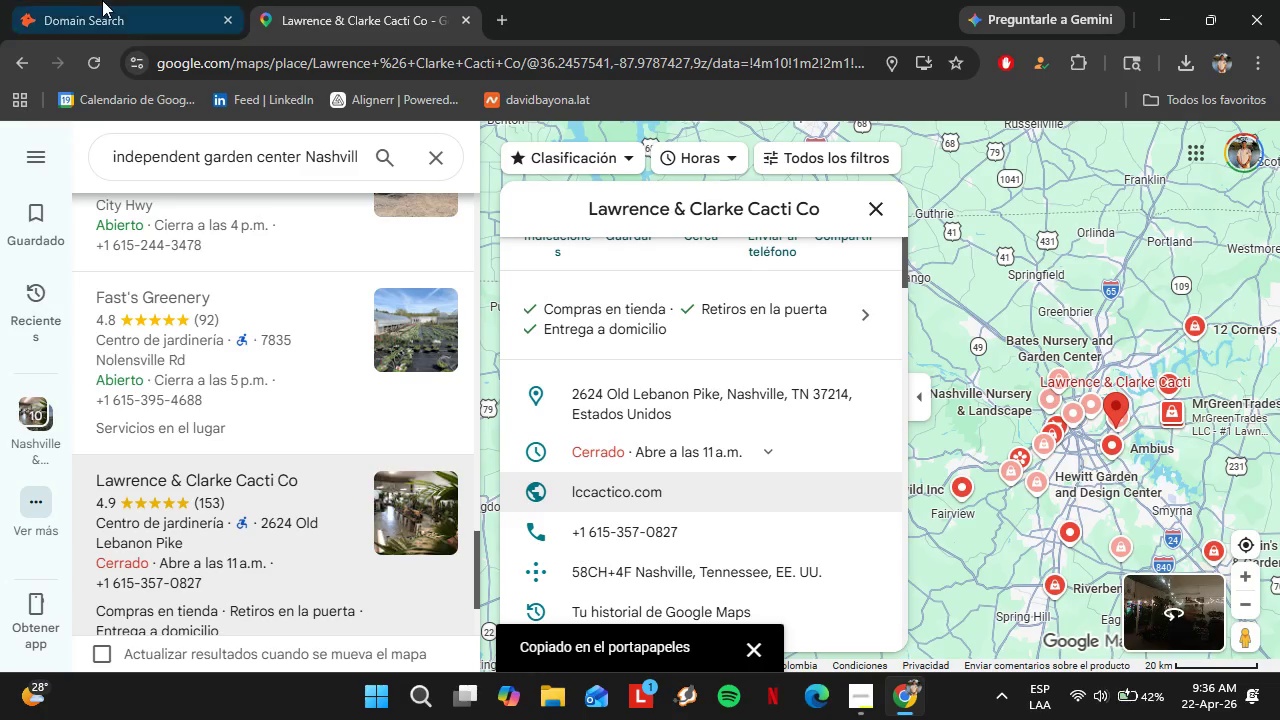 
left_click([104, 0])
 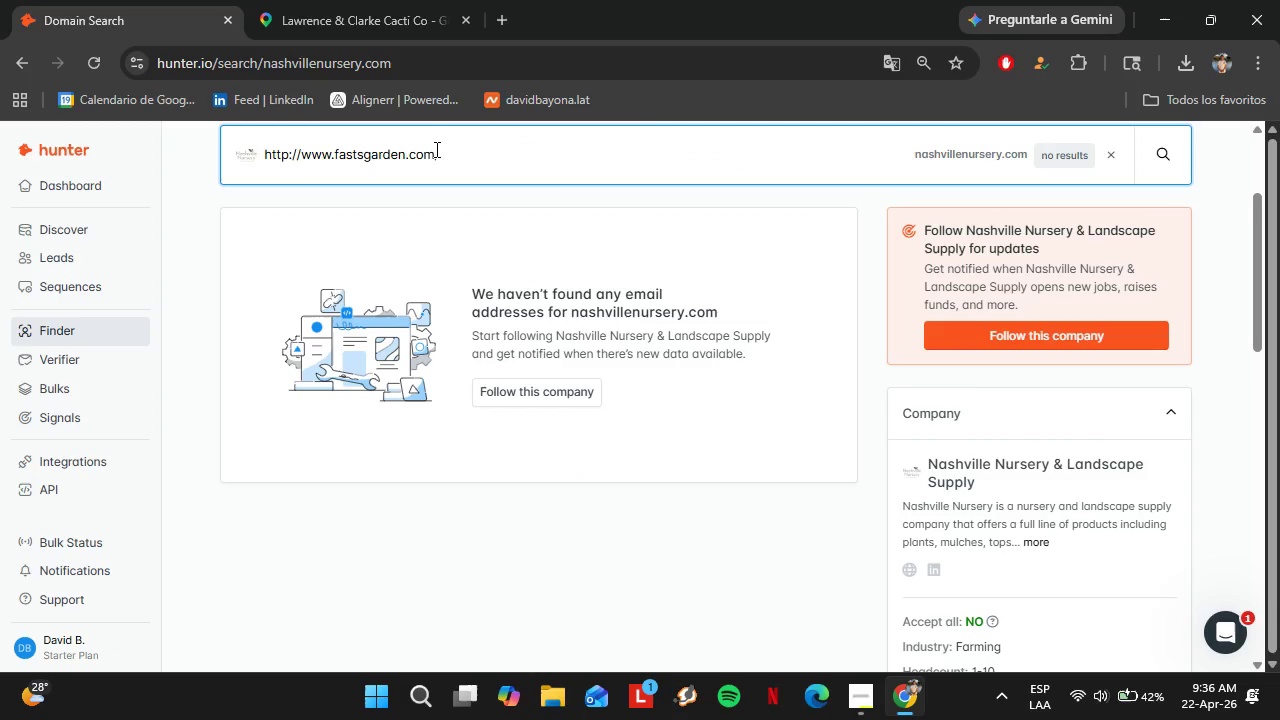 
left_click_drag(start_coordinate=[444, 150], to_coordinate=[239, 170])
 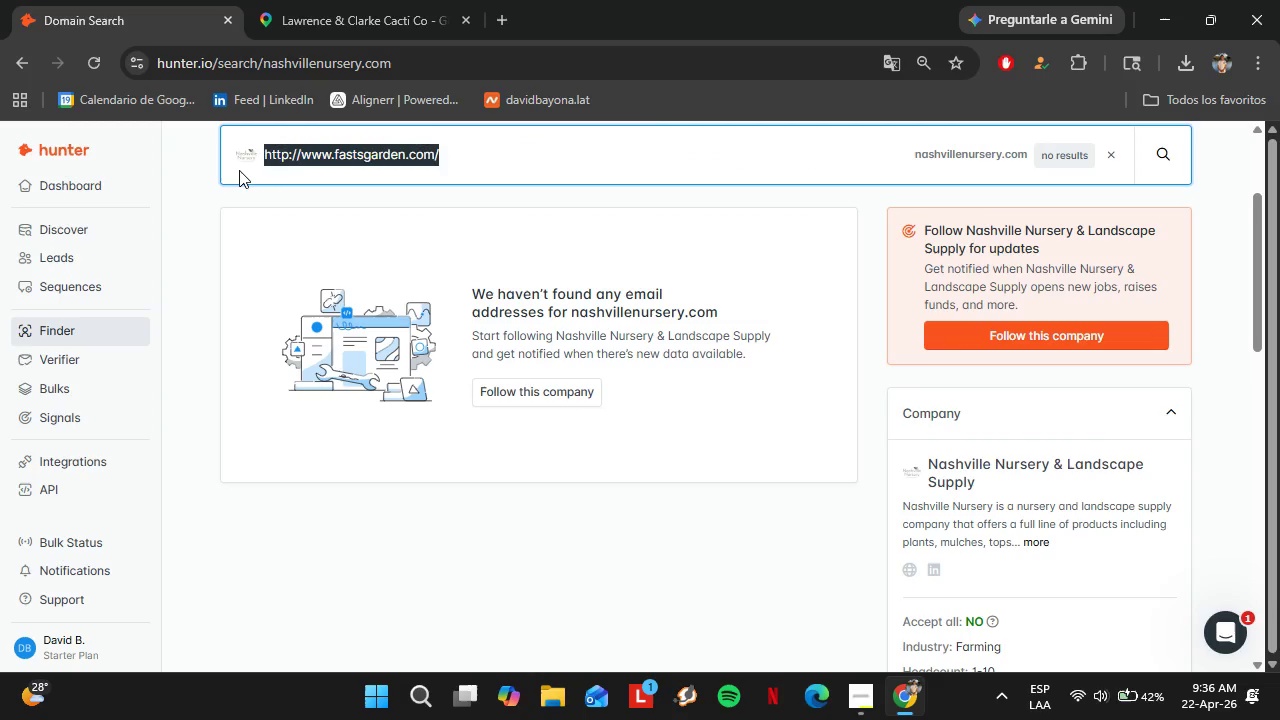 
key(Control+V)
 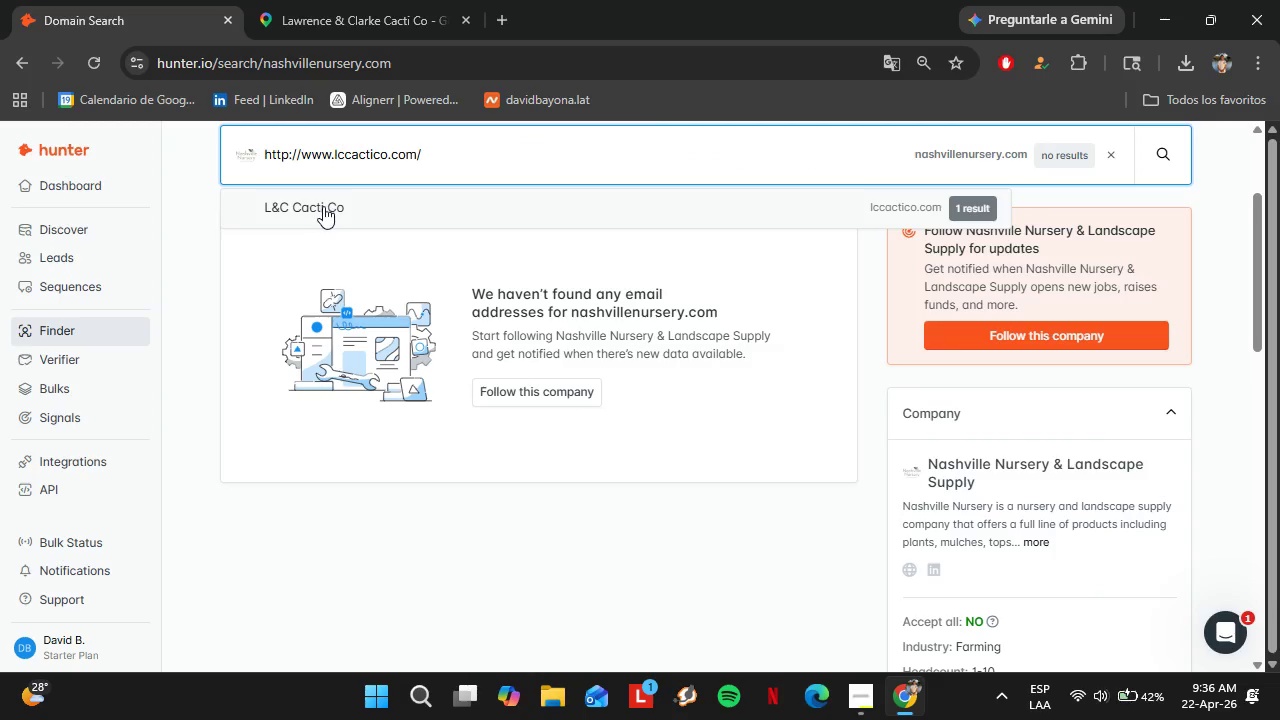 
left_click([325, 207])
 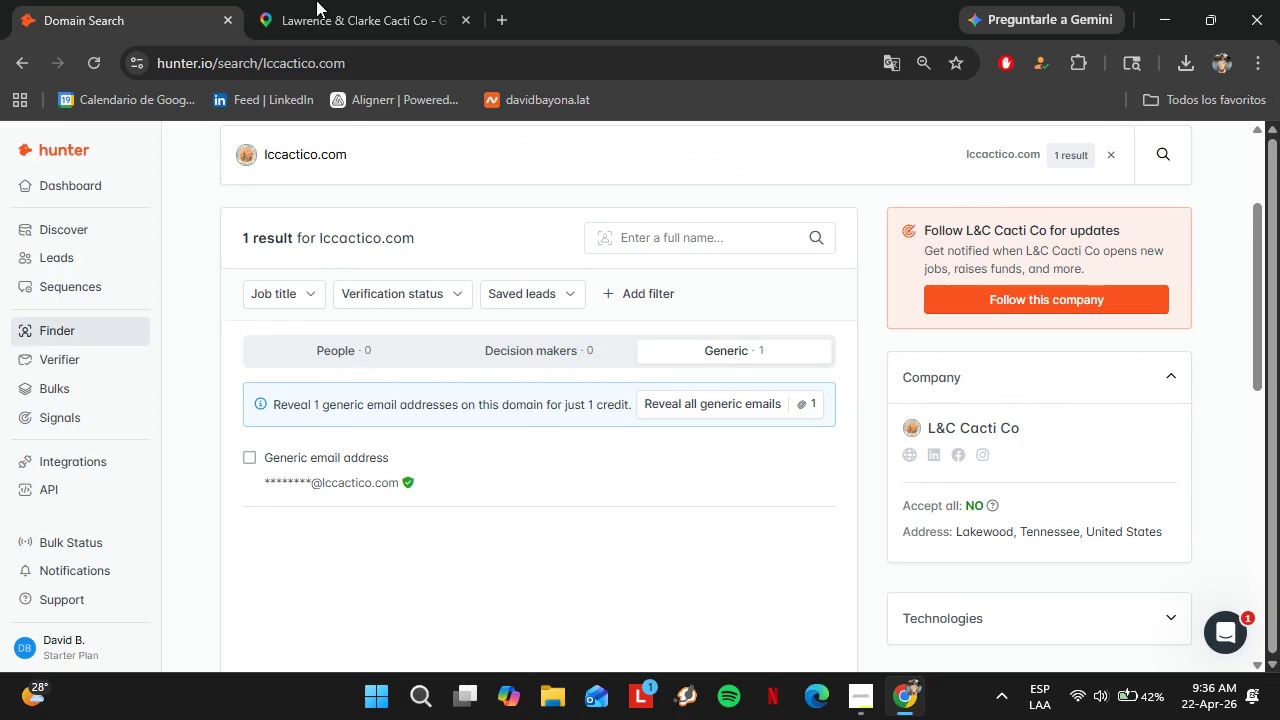 
left_click([311, 0])
 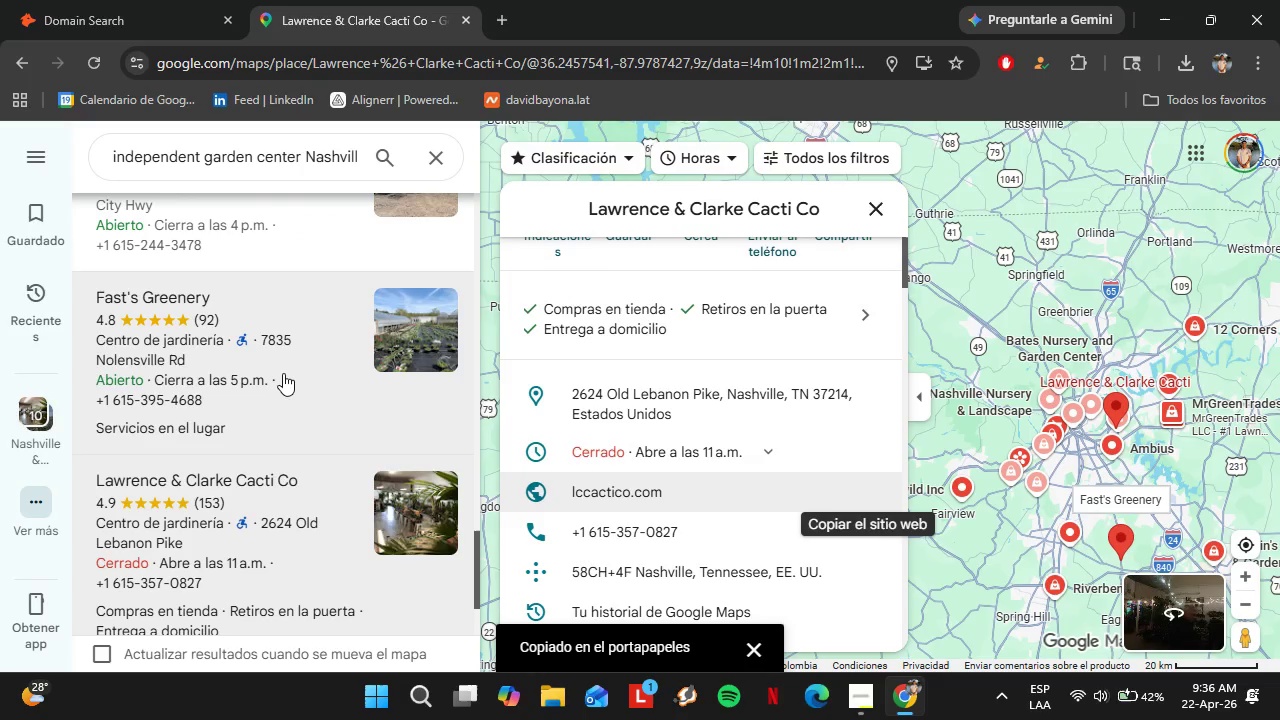 
scroll: coordinate [295, 341], scroll_direction: down, amount: 5.0
 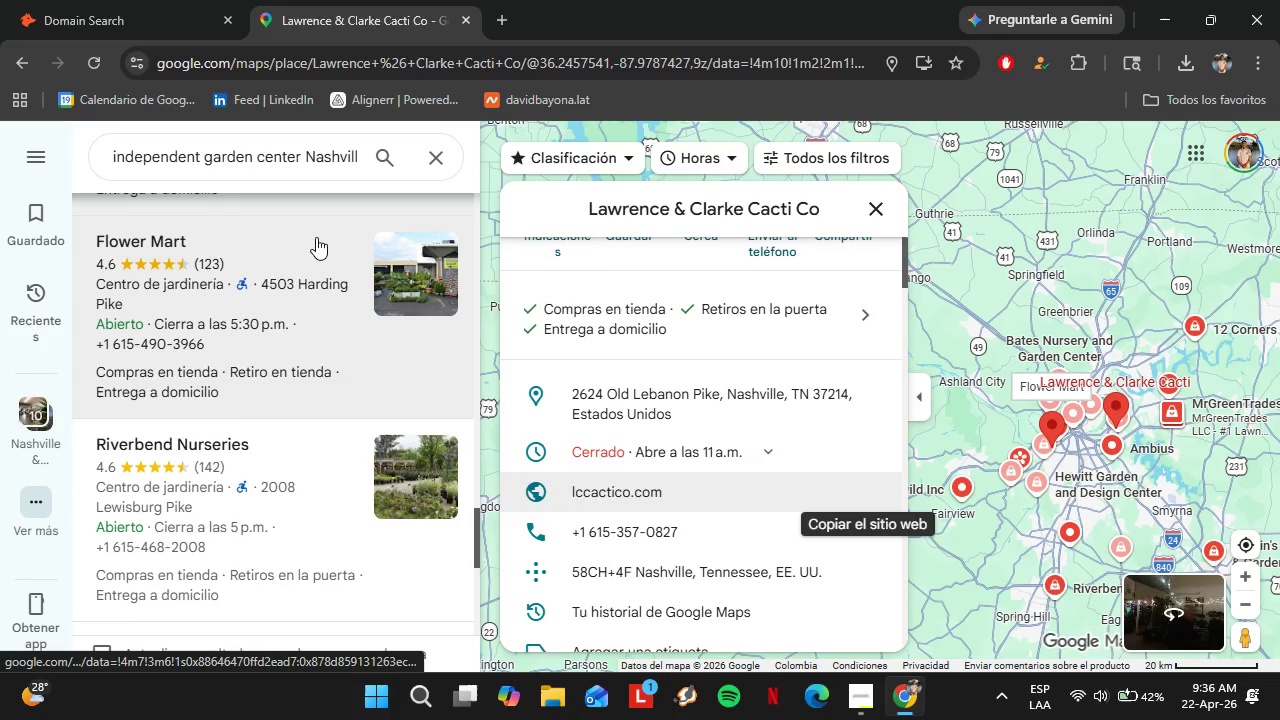 
left_click([316, 236])
 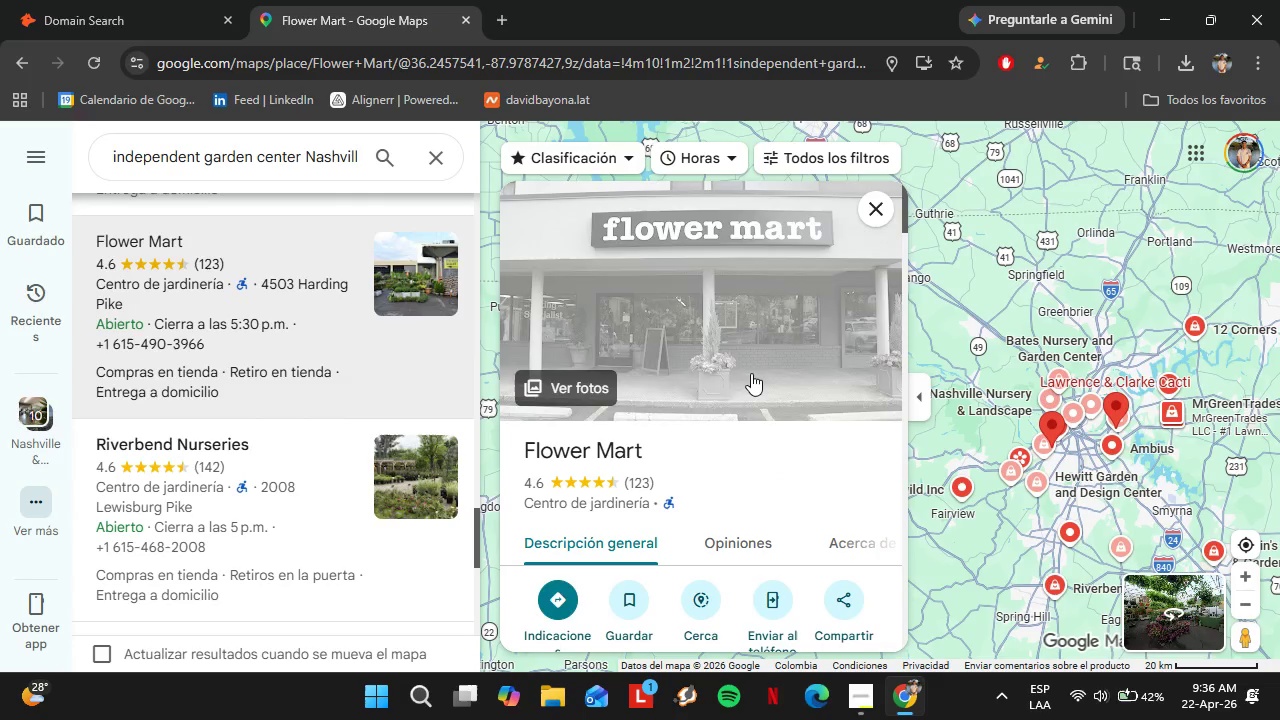 
scroll: coordinate [774, 500], scroll_direction: down, amount: 4.0
 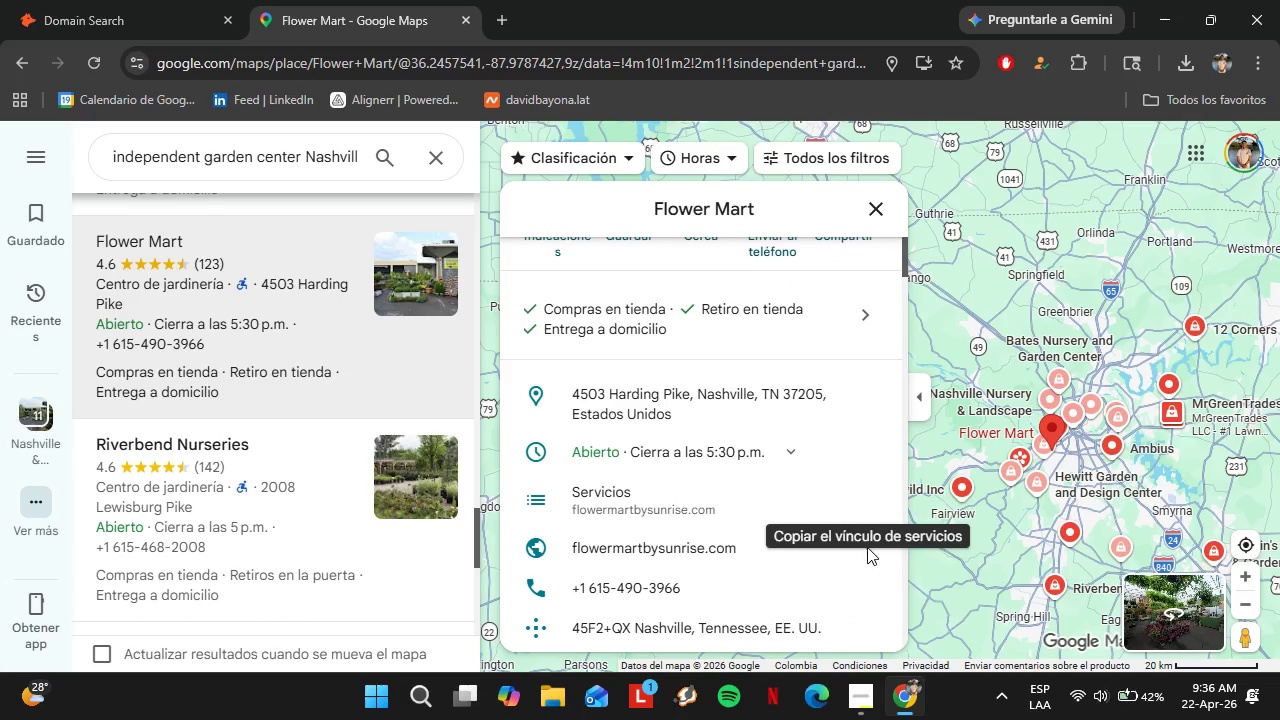 
left_click([864, 546])
 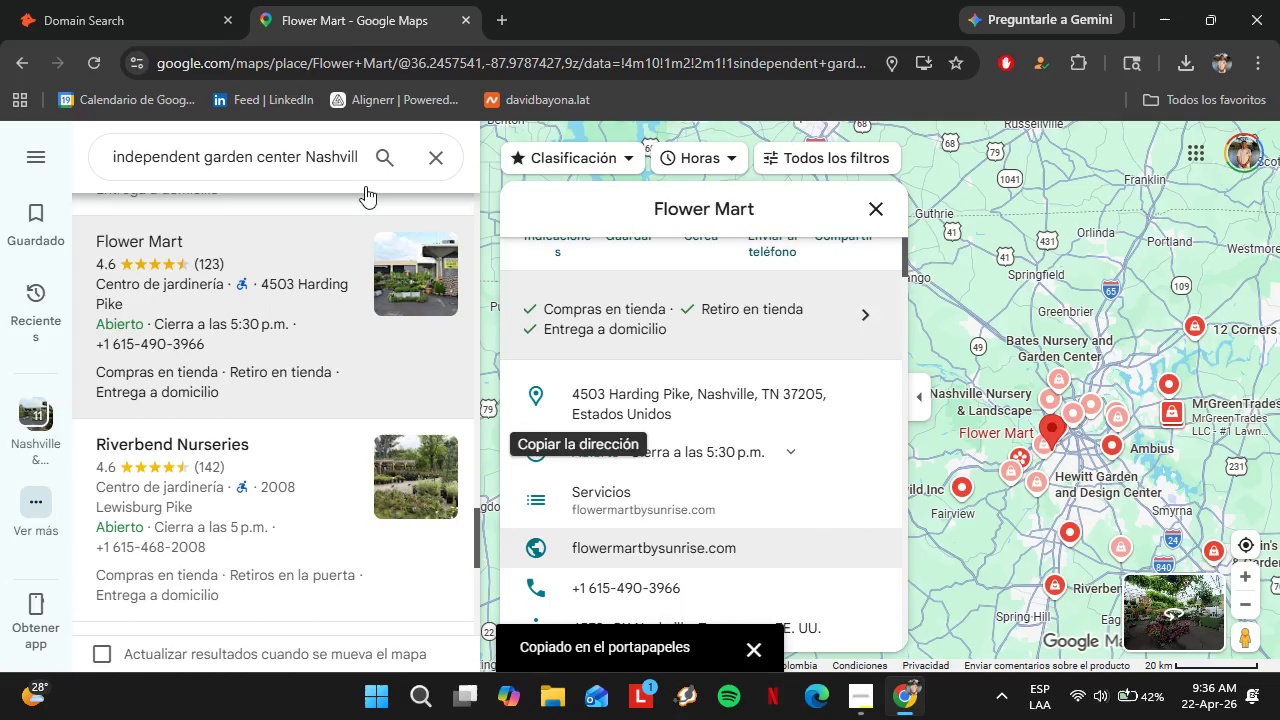 
left_click([194, 0])
 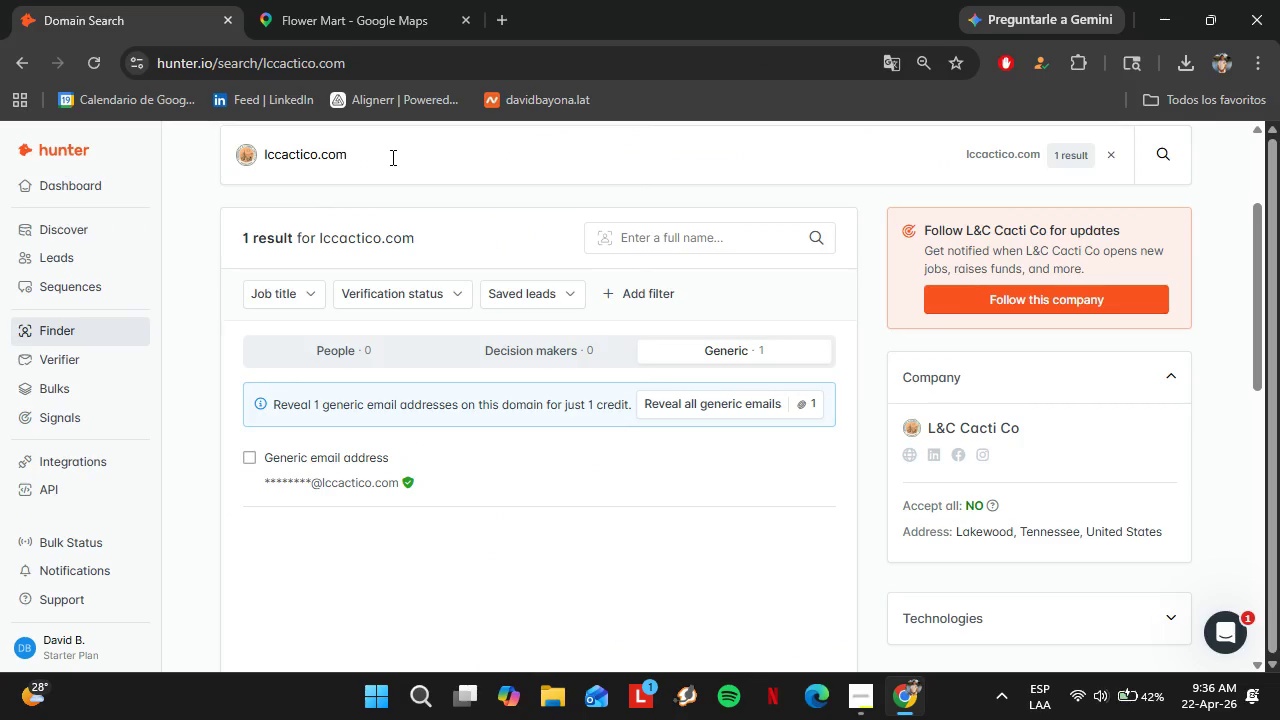 
left_click_drag(start_coordinate=[391, 157], to_coordinate=[239, 150])
 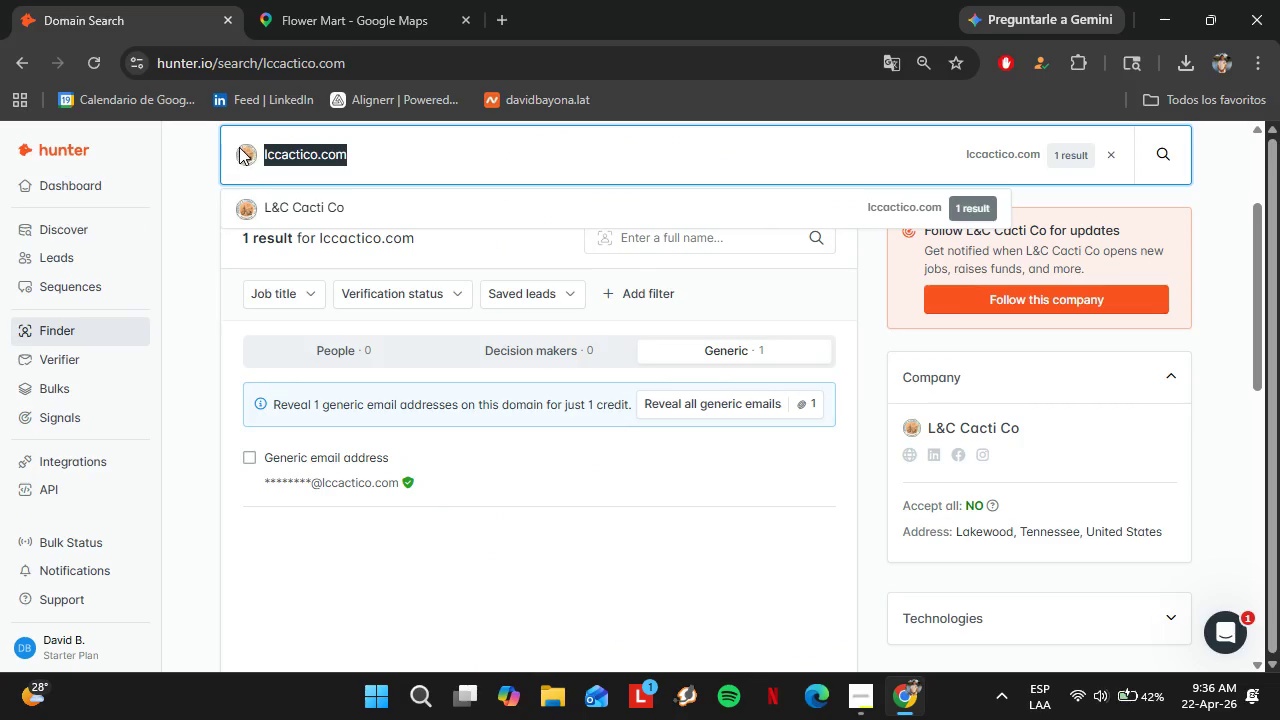 
key(Control+V)
 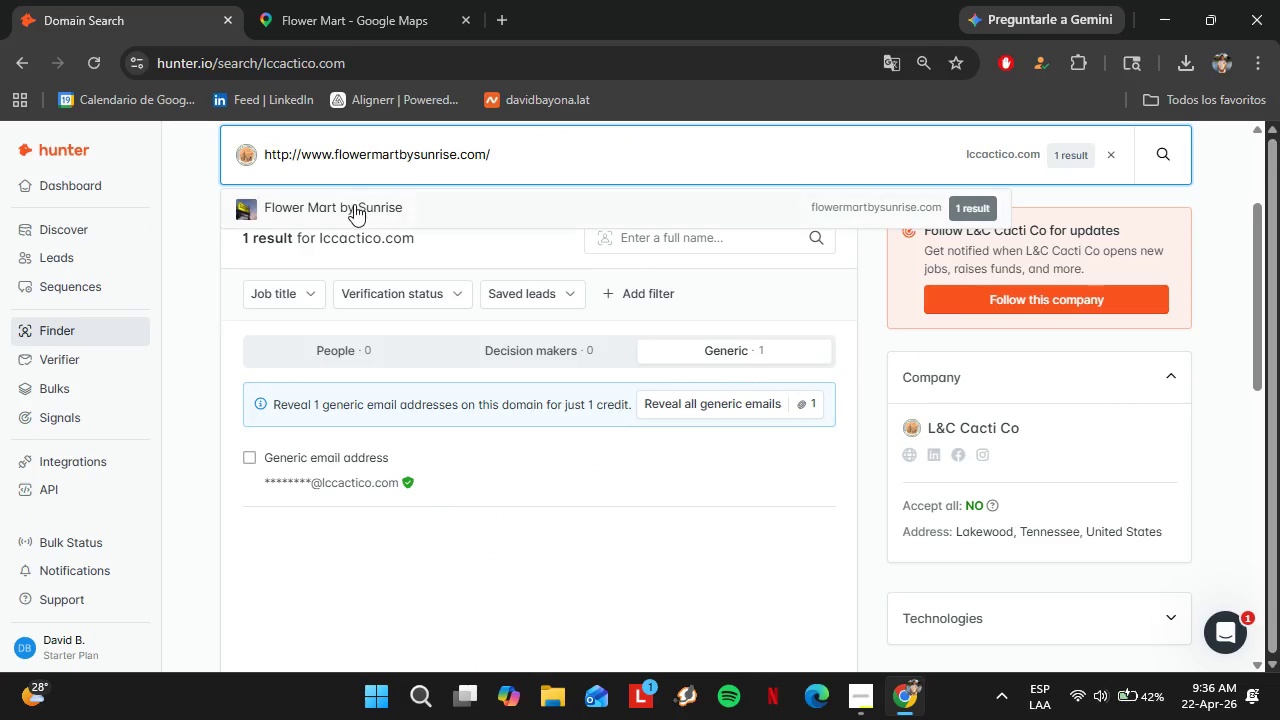 
left_click([354, 204])
 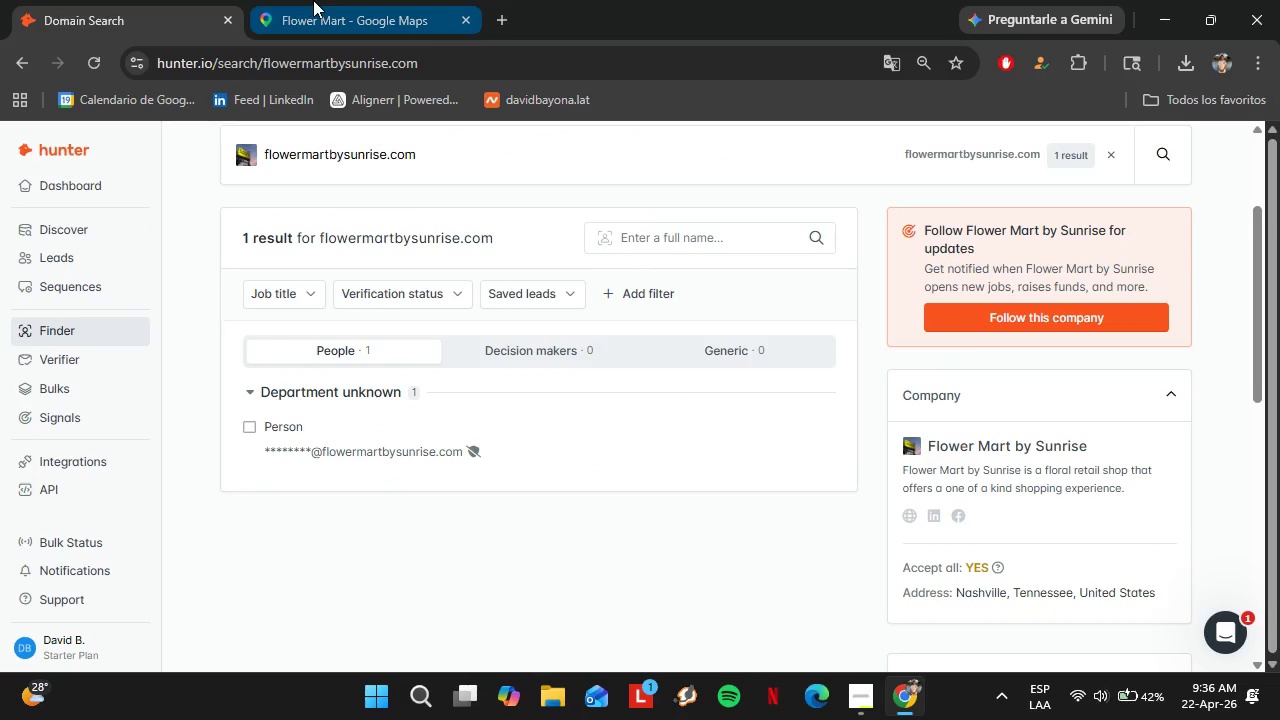 
left_click([313, 0])
 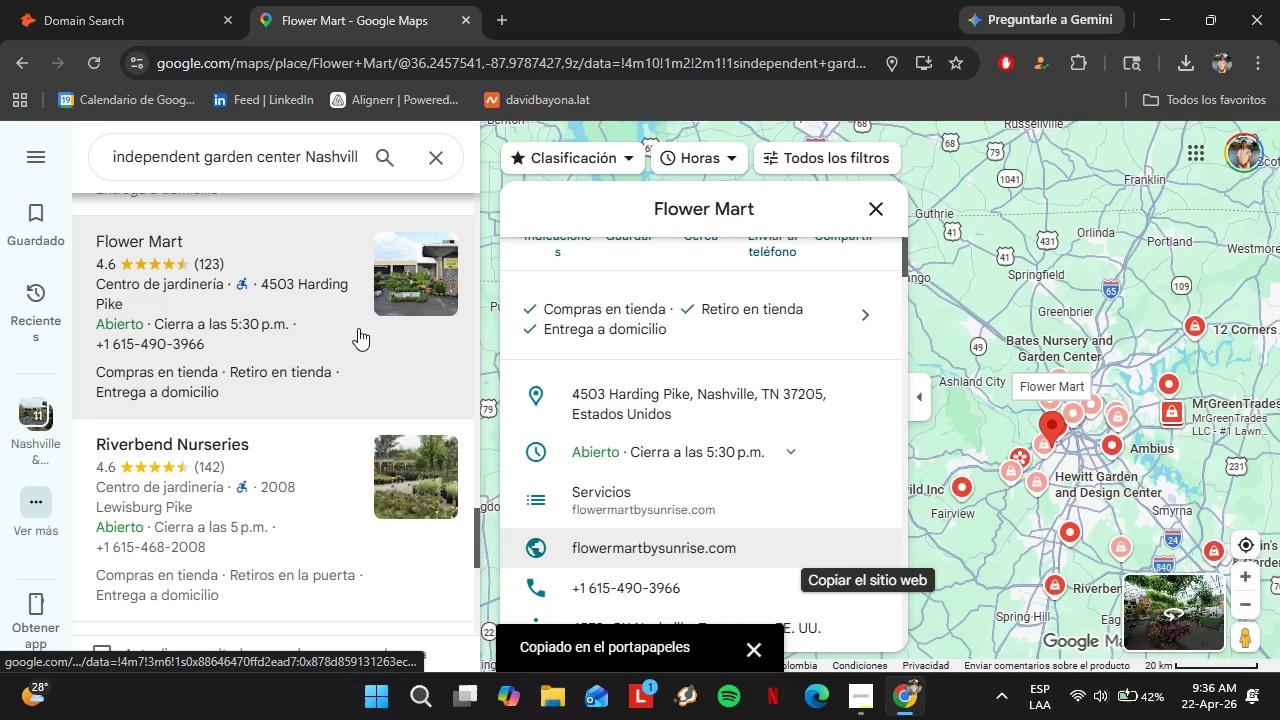 
left_click([322, 361])
 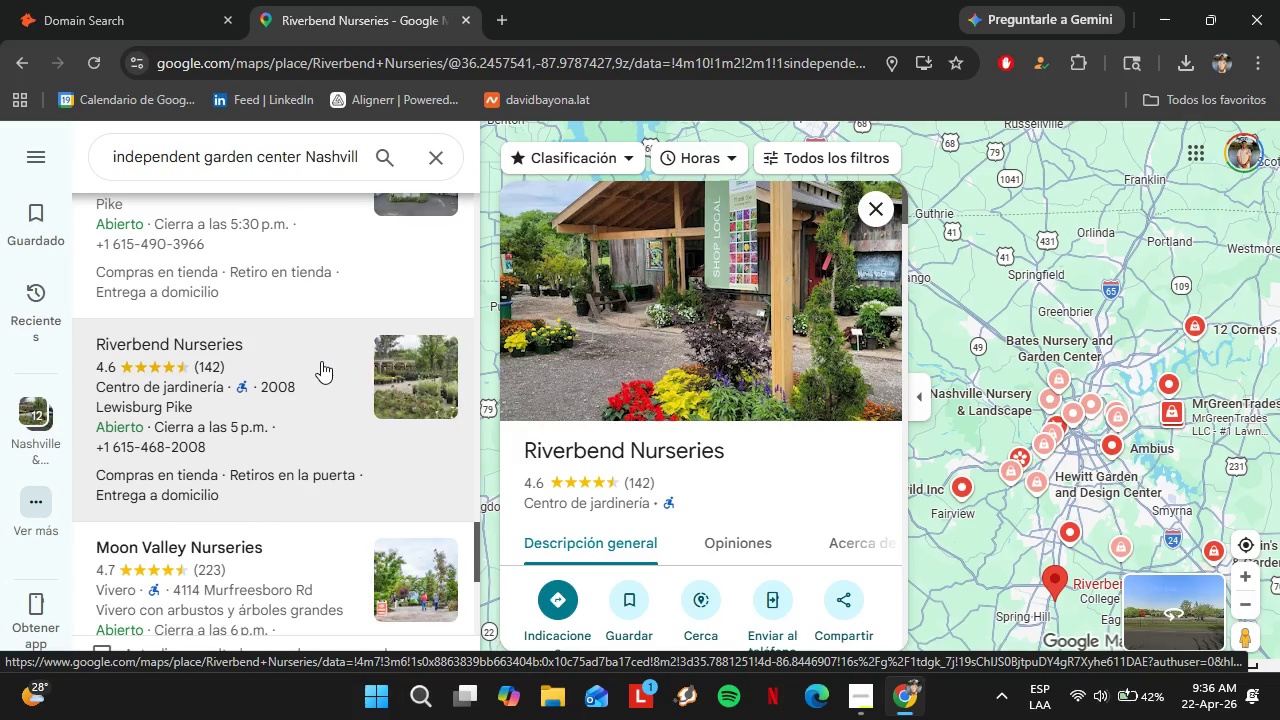 
scroll: coordinate [360, 332], scroll_direction: down, amount: 1.0
 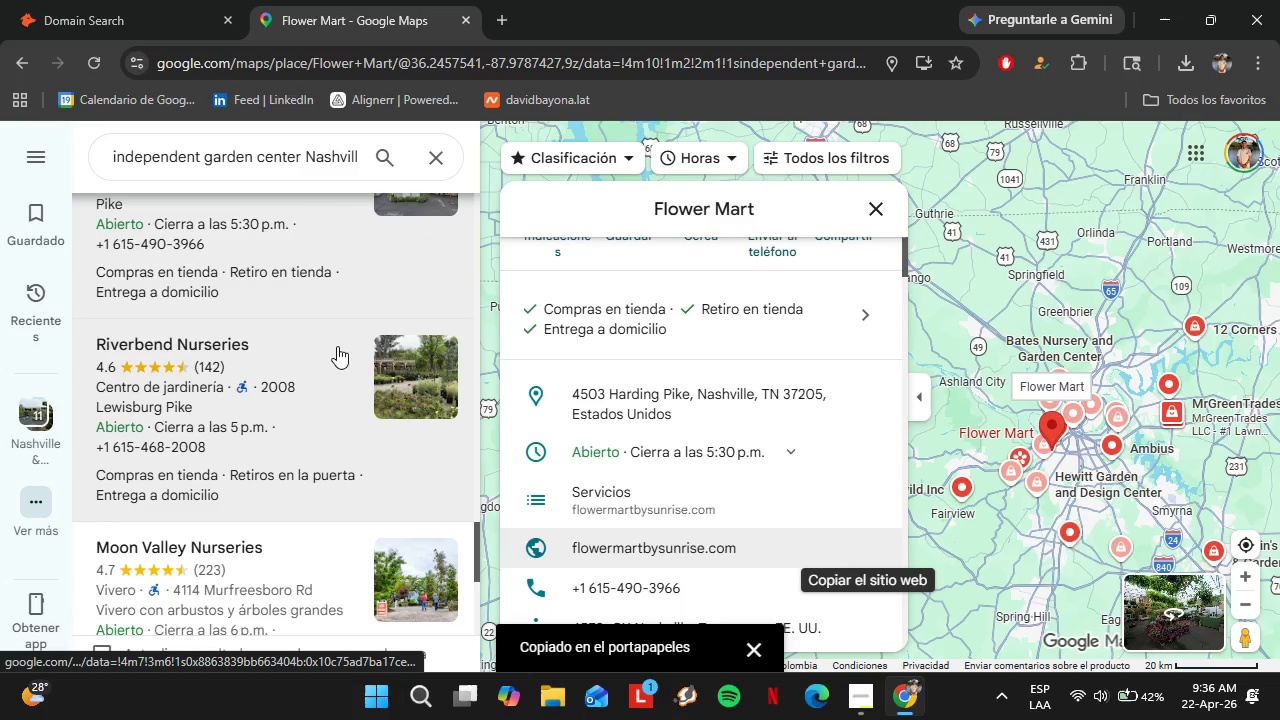 
wait(6.33)
 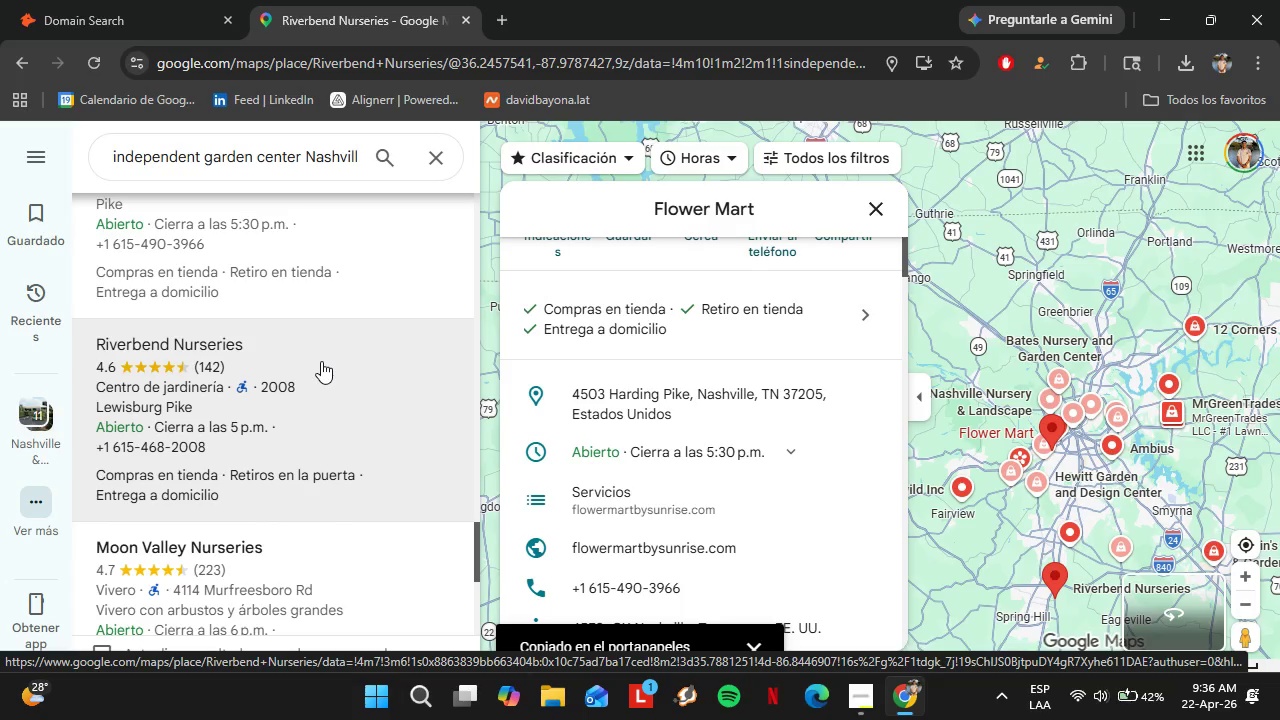 
scroll: coordinate [818, 440], scroll_direction: down, amount: 4.0
 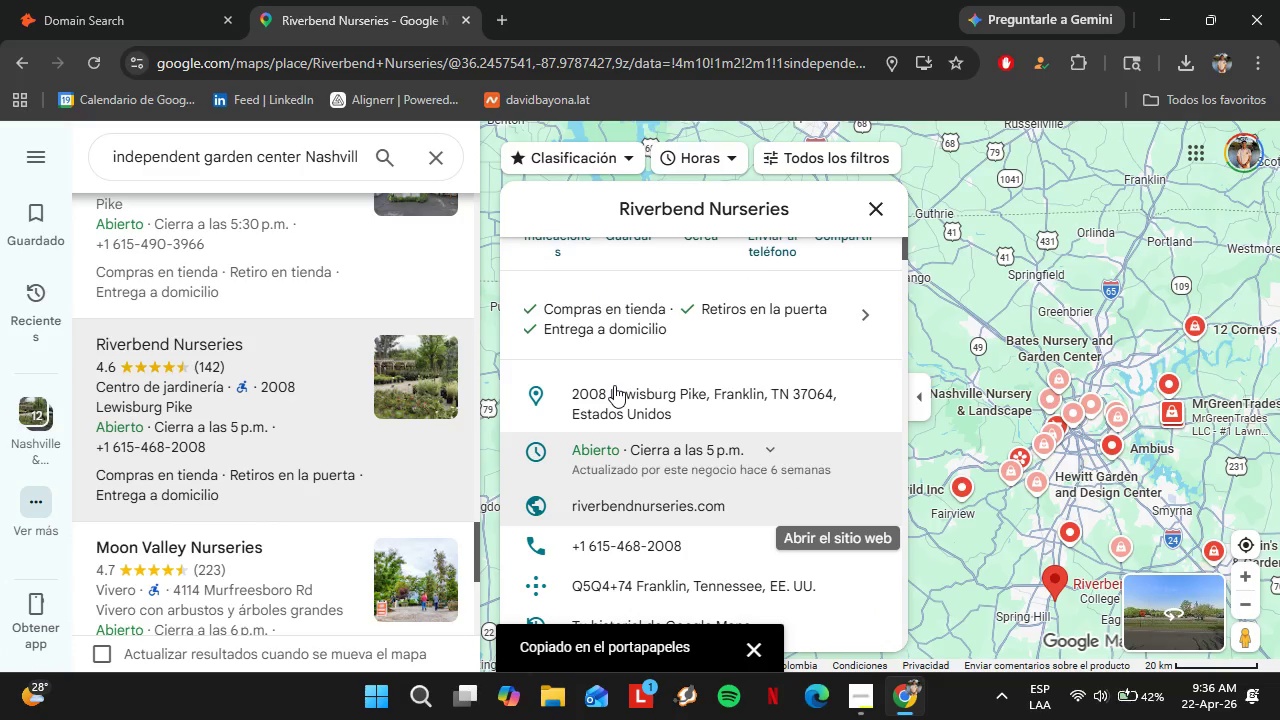 
left_click([186, 0])
 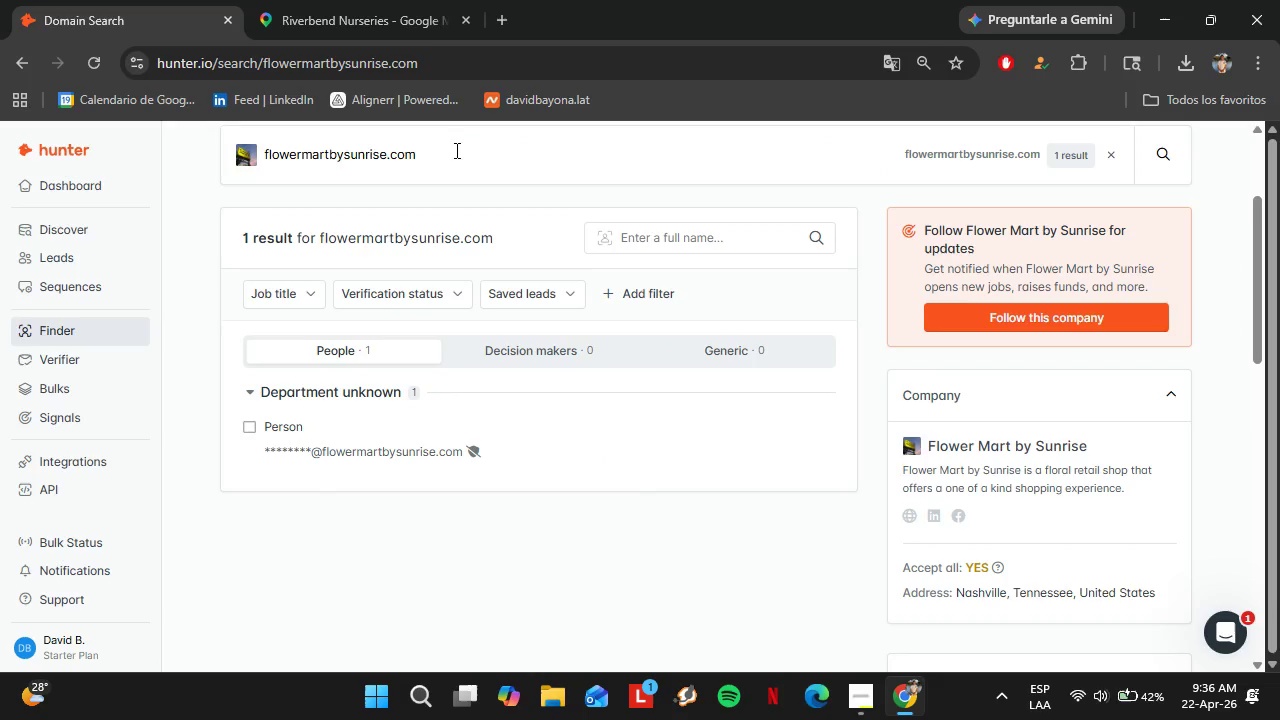 
left_click_drag(start_coordinate=[455, 150], to_coordinate=[259, 154])
 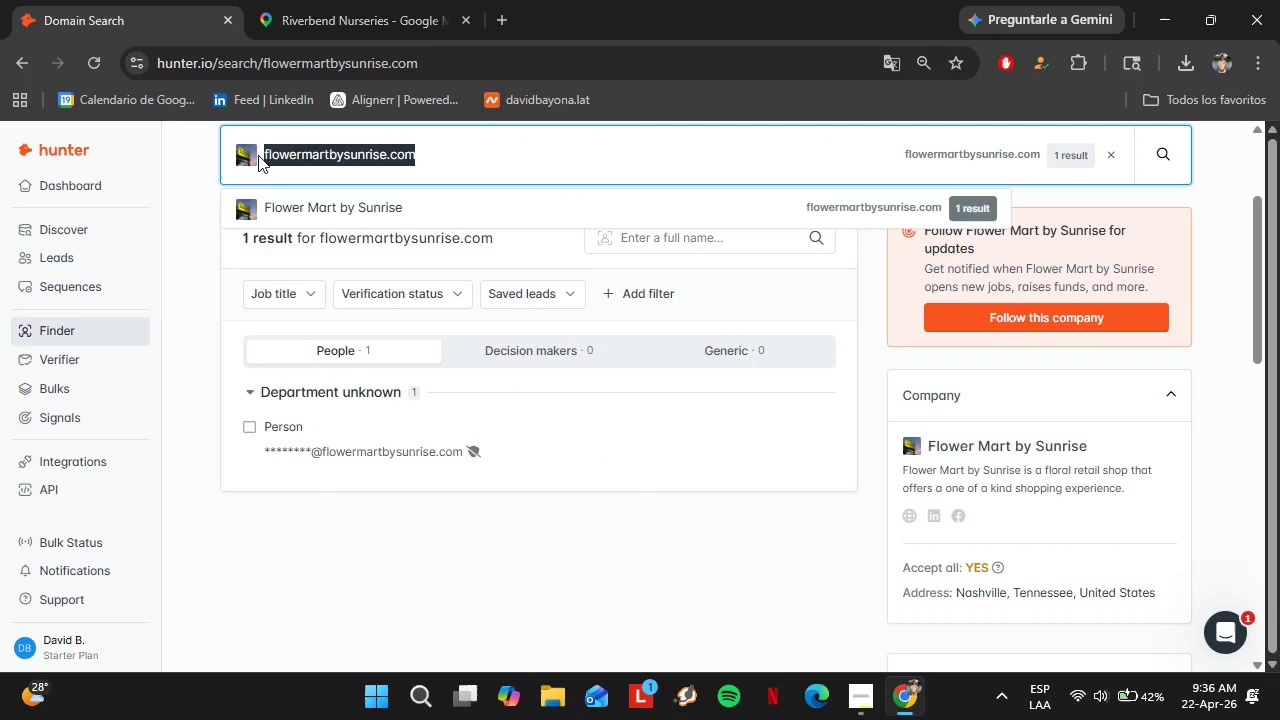 
key(Control+V)
 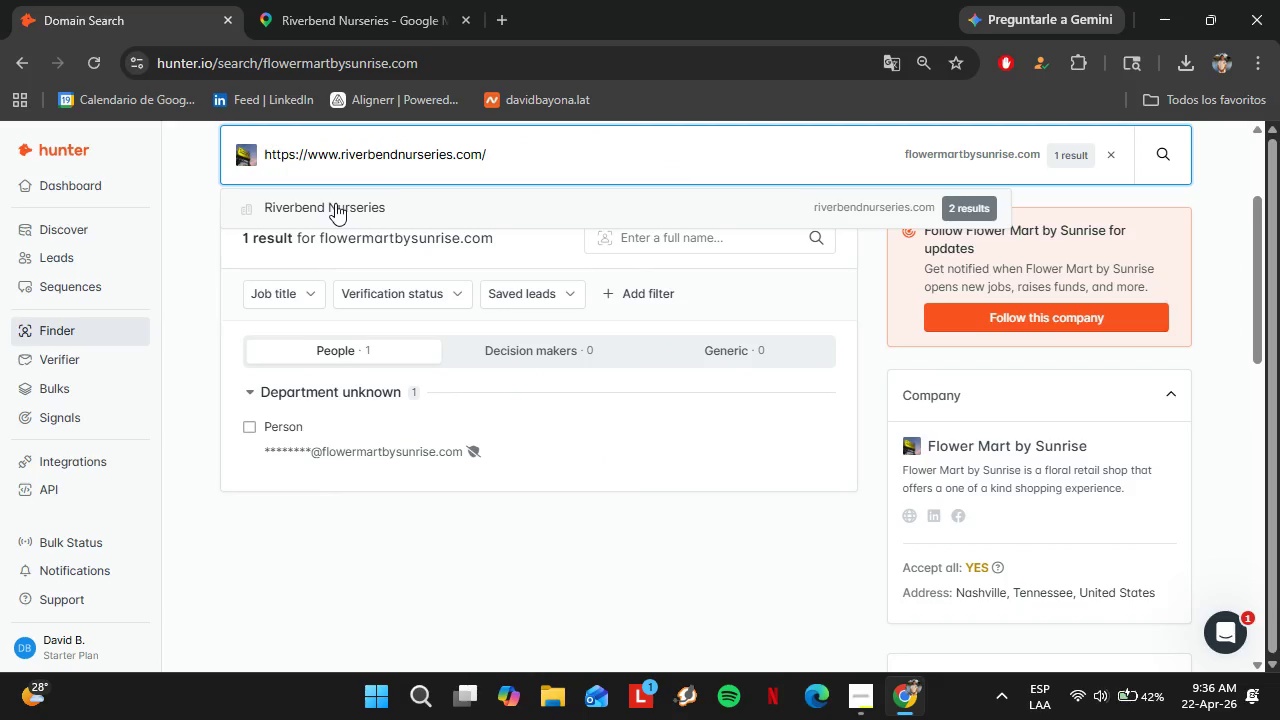 
left_click([335, 203])
 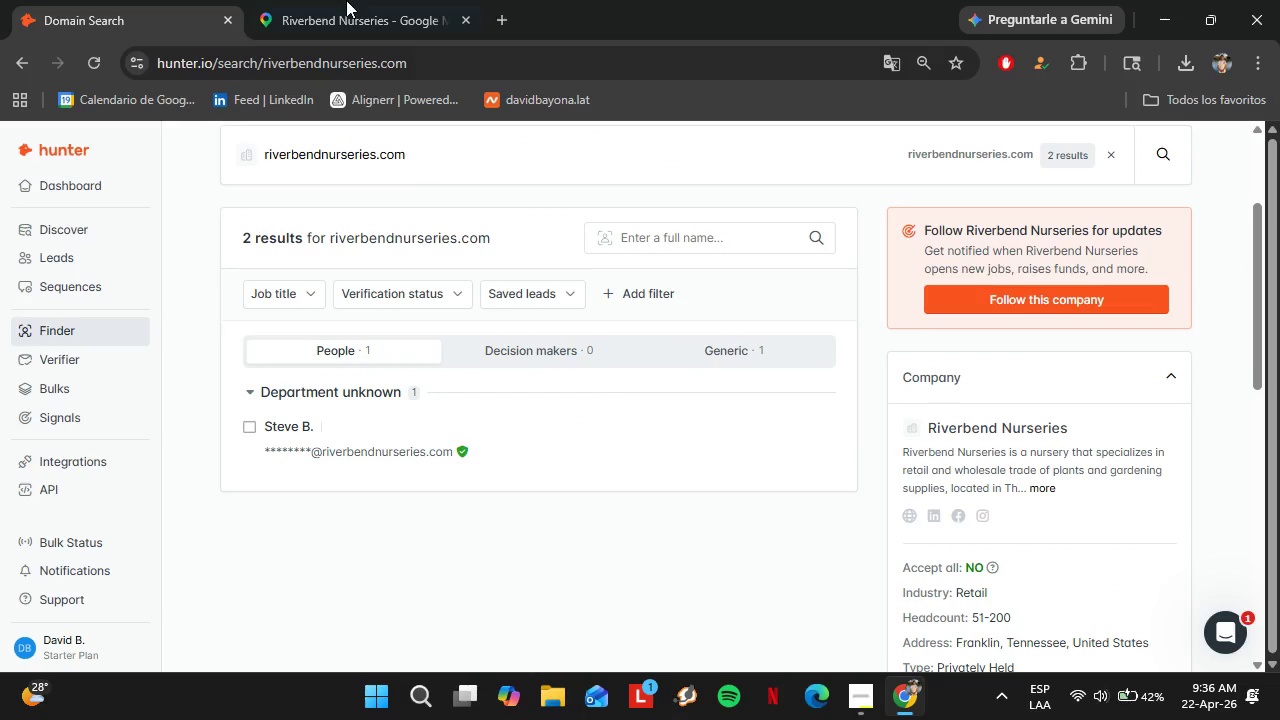 
left_click([335, 0])
 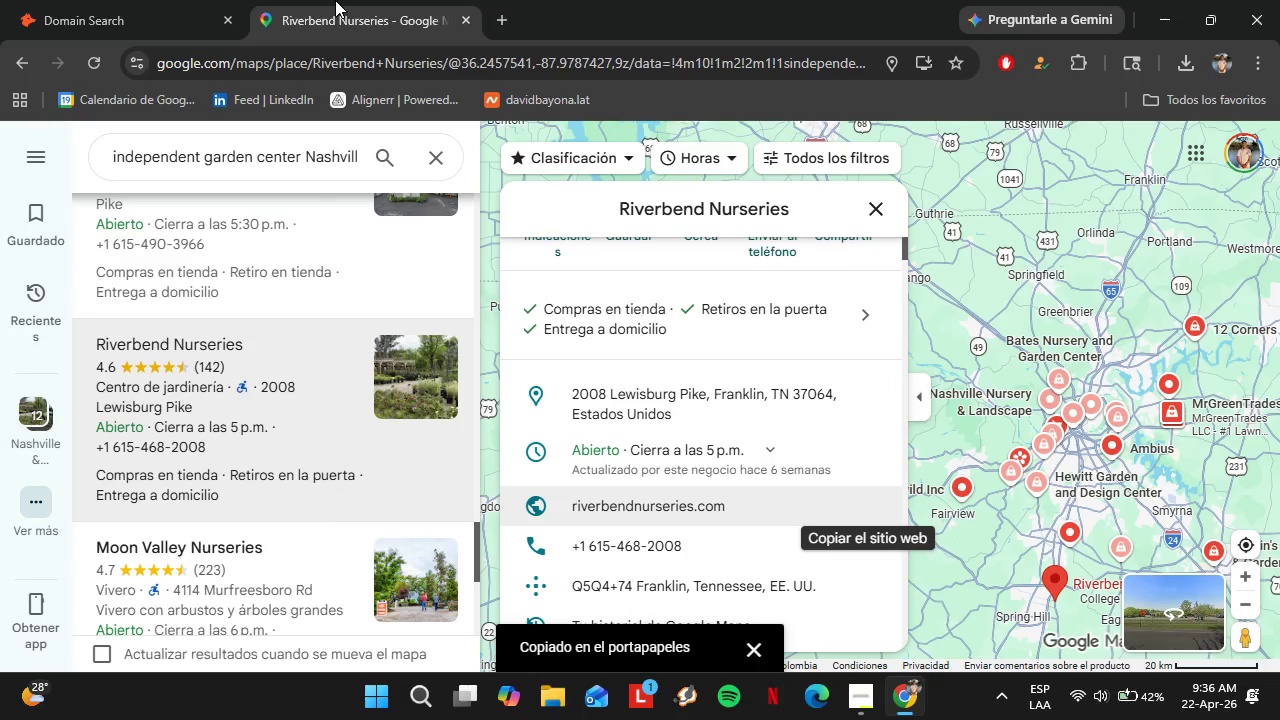 
scroll: coordinate [254, 257], scroll_direction: down, amount: 1.0
 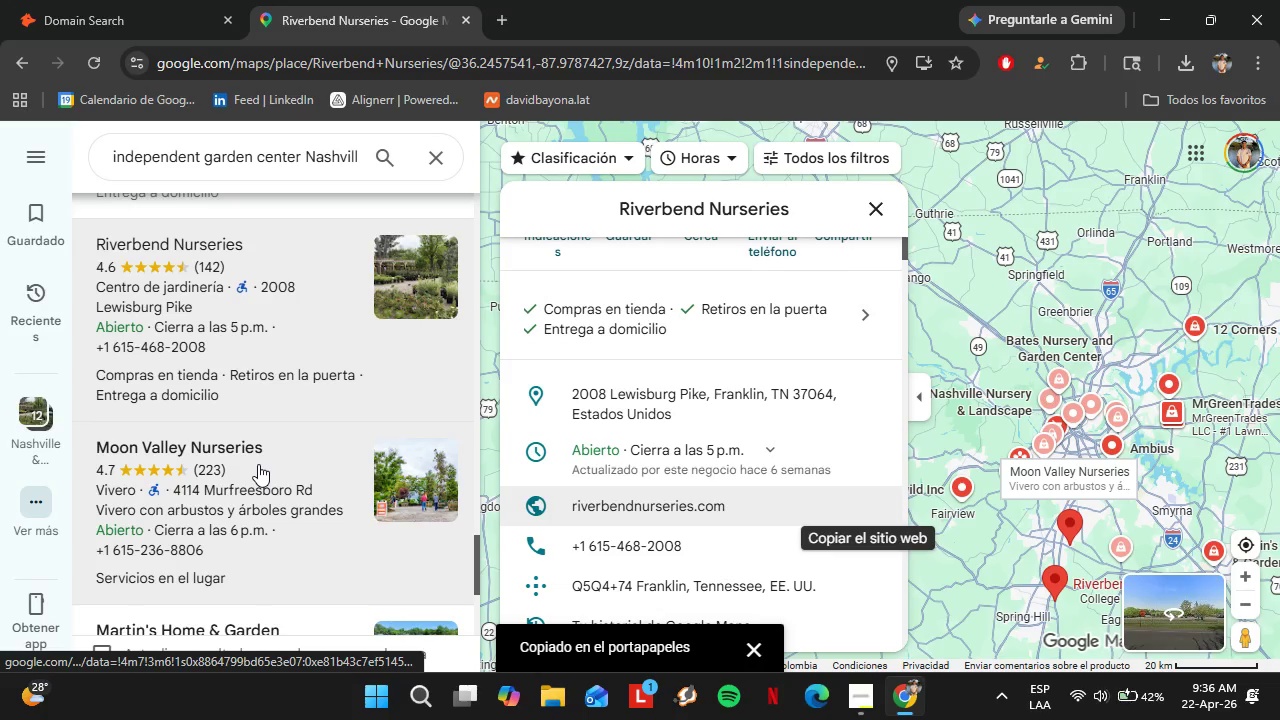 
left_click([258, 464])
 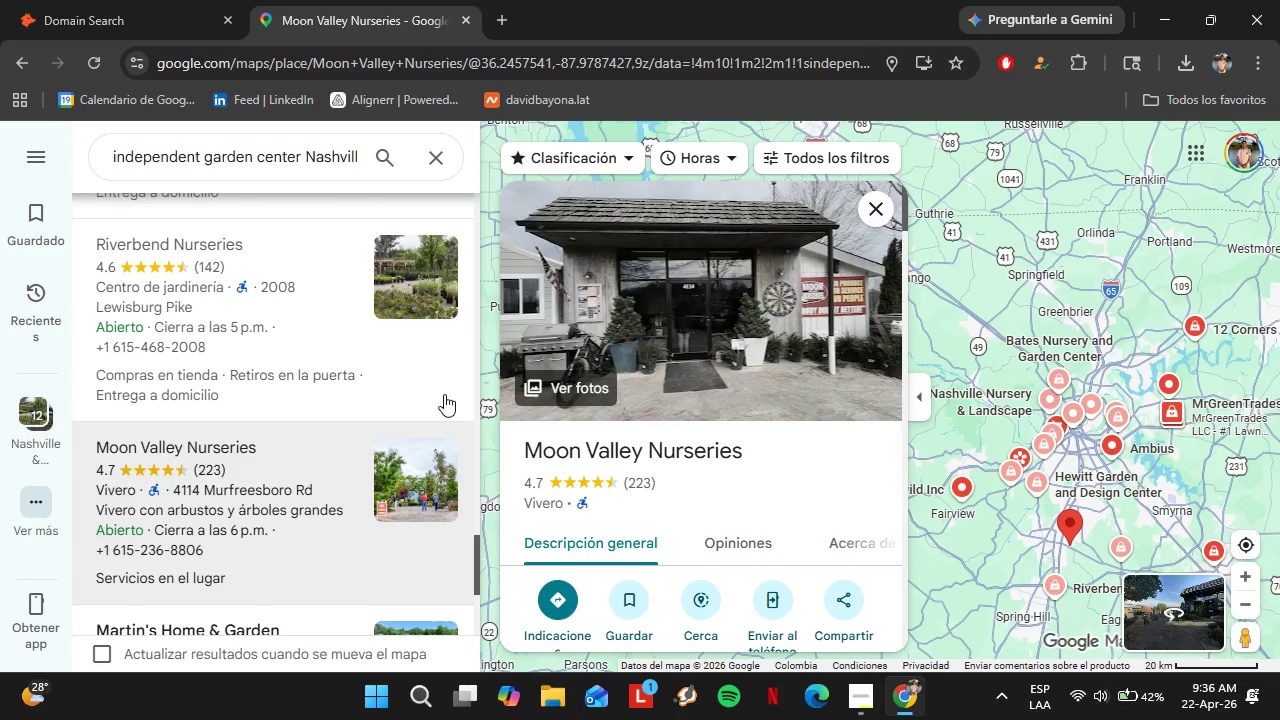 
scroll: coordinate [281, 382], scroll_direction: down, amount: 5.0
 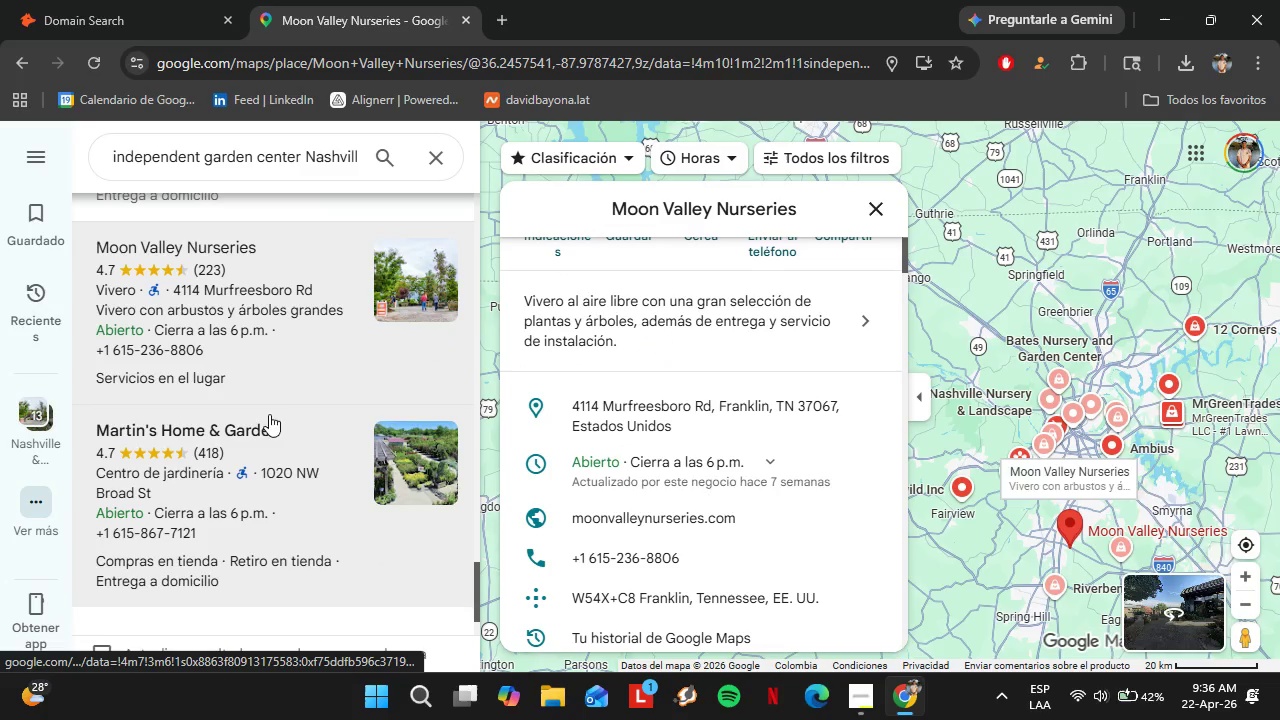 
left_click([268, 422])
 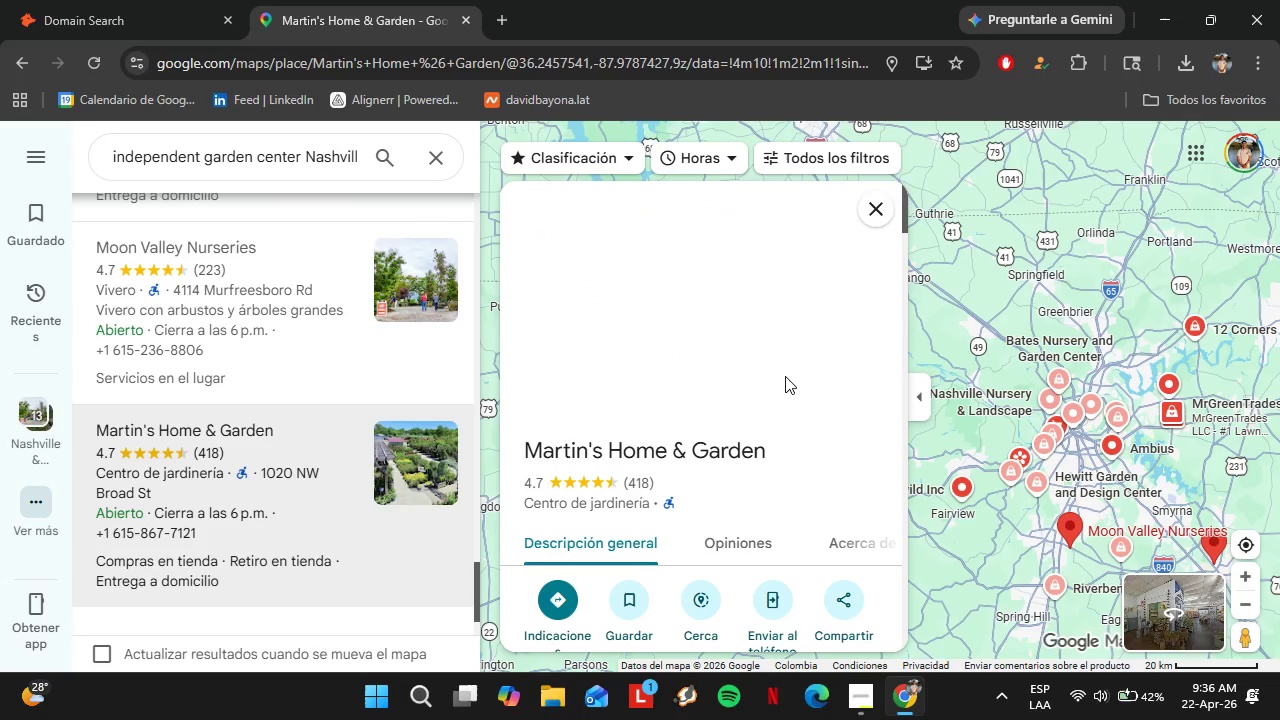 
scroll: coordinate [778, 407], scroll_direction: down, amount: 2.0
 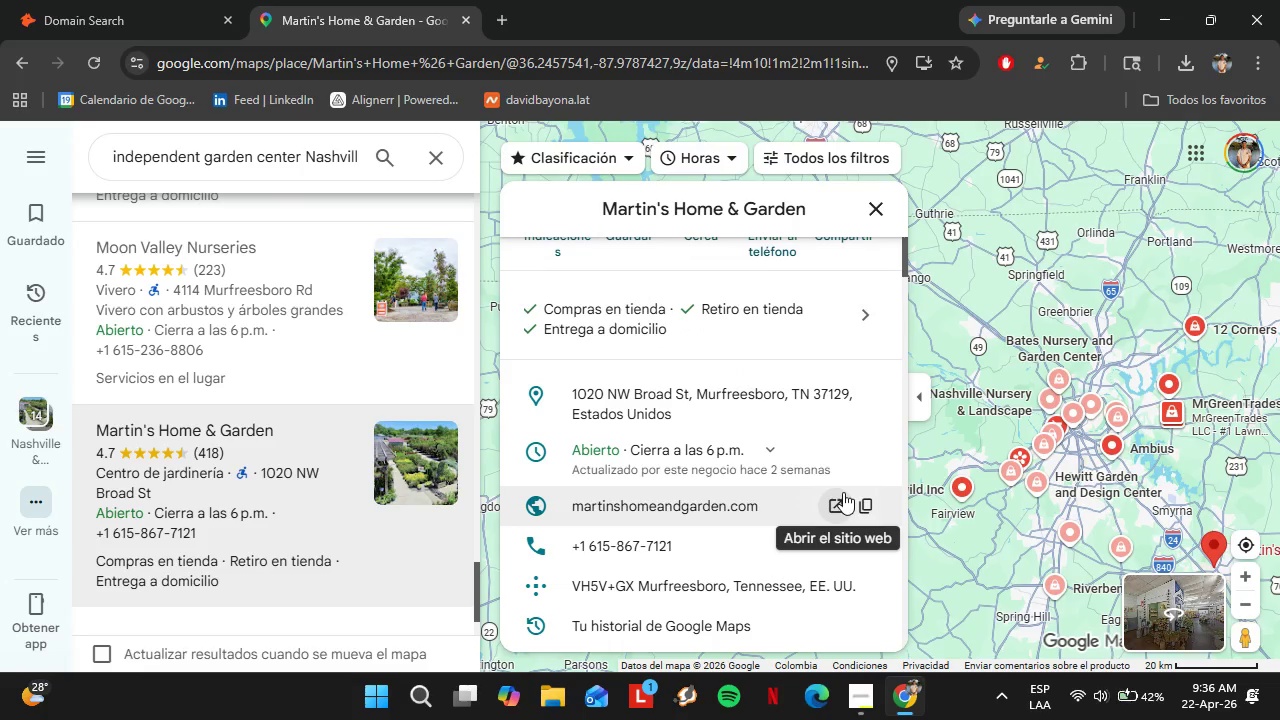 
left_click([860, 505])
 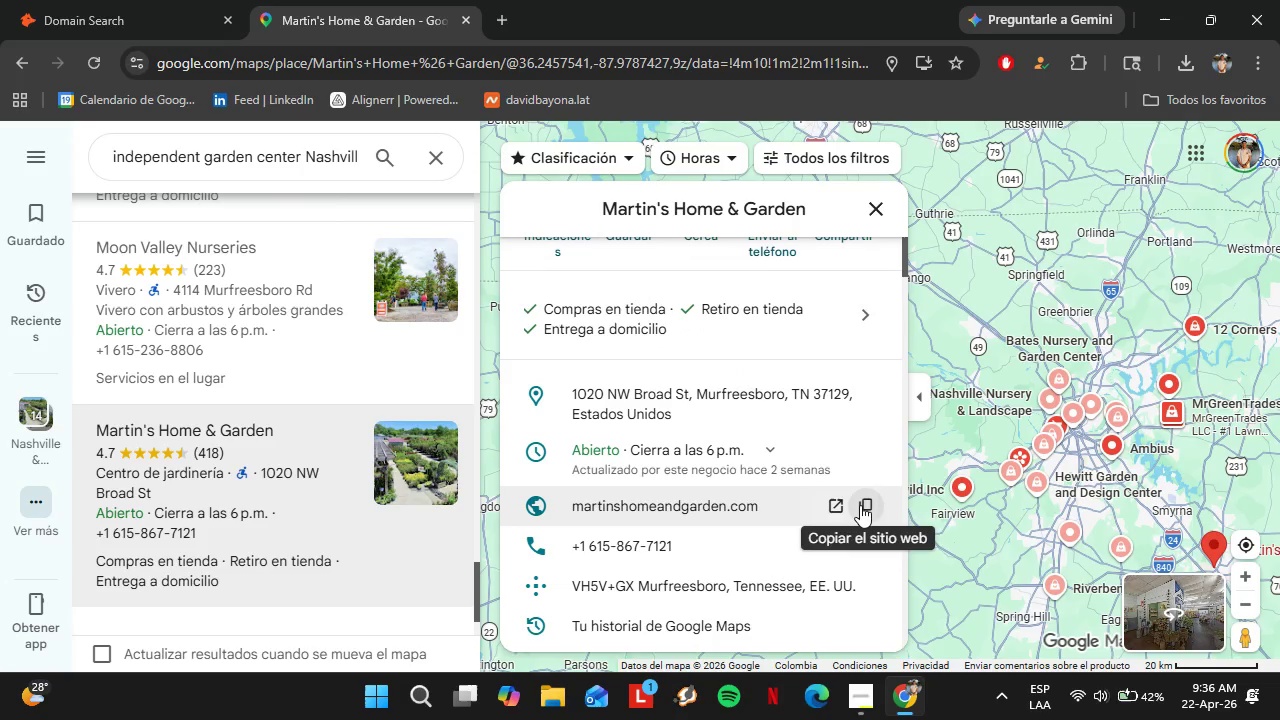 
left_click([165, 0])
 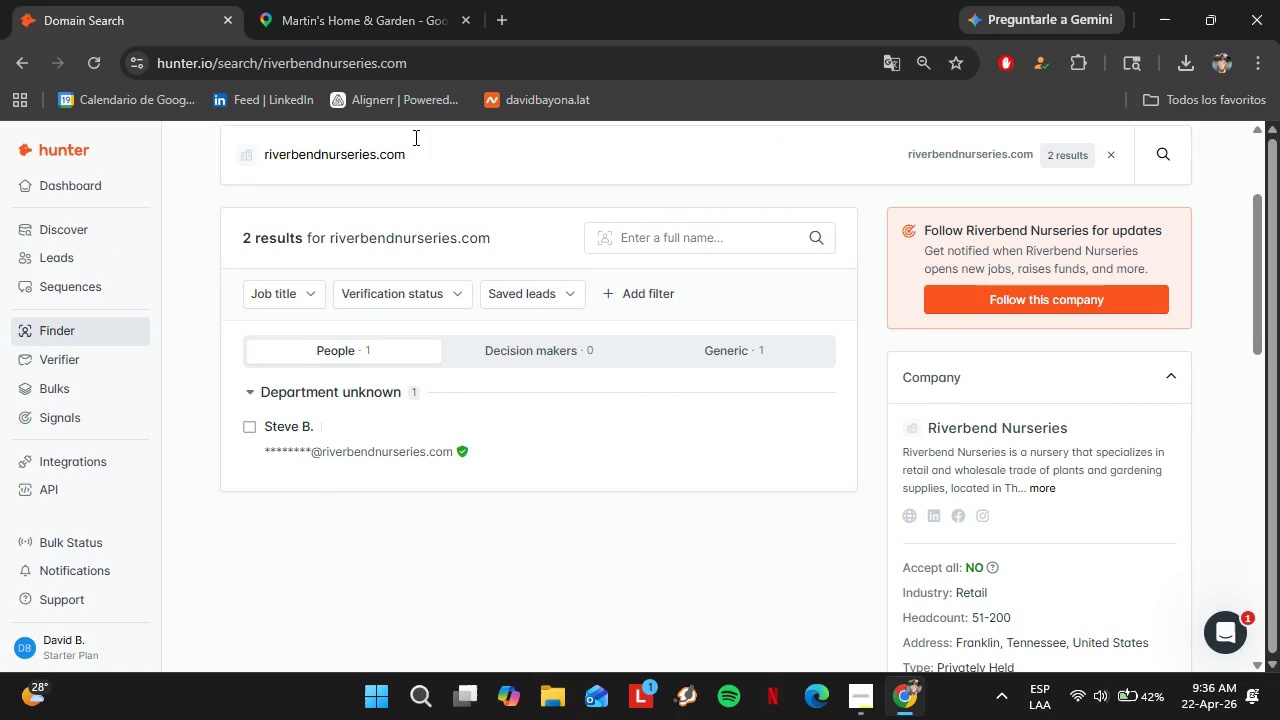 
left_click_drag(start_coordinate=[414, 137], to_coordinate=[218, 157])
 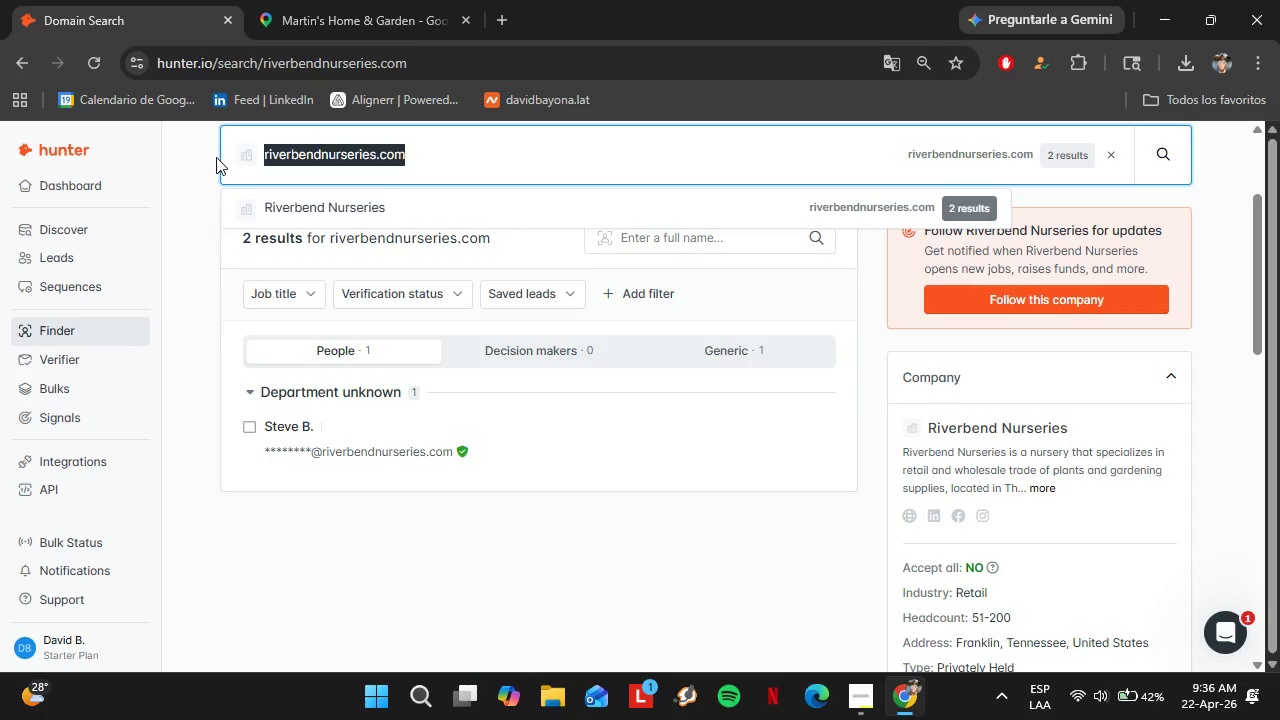 
key(Control+V)
 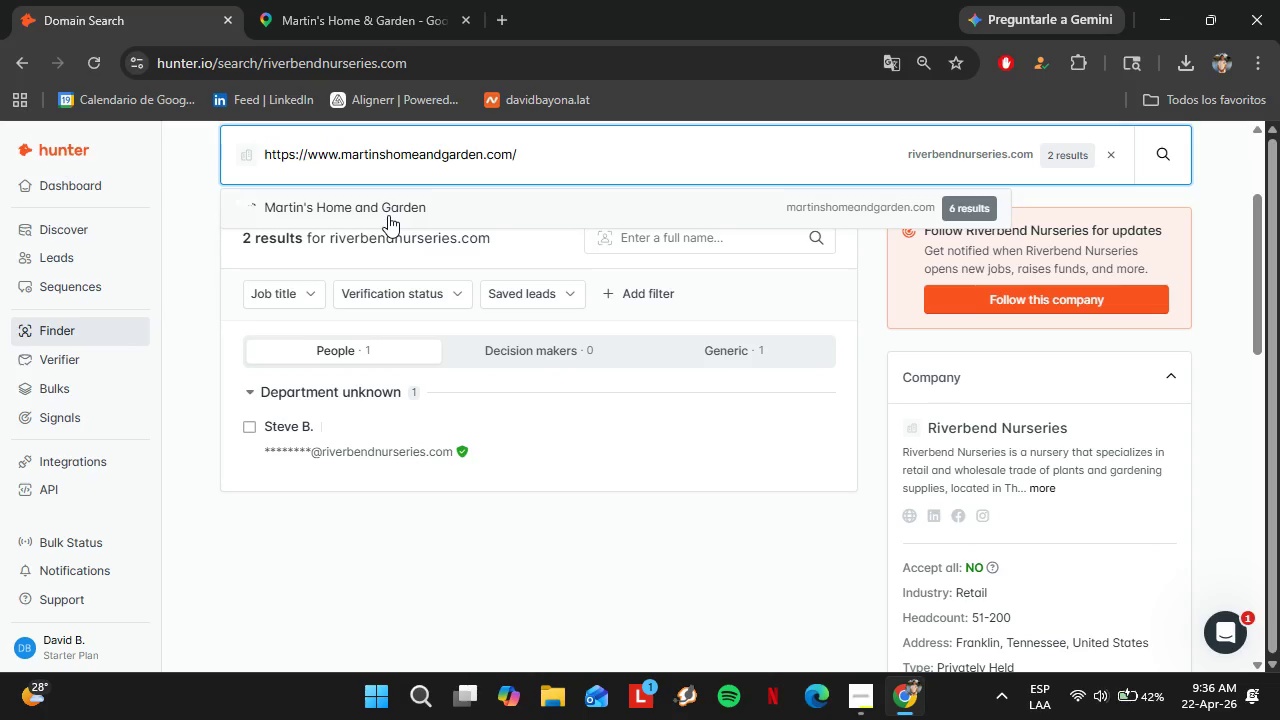 
left_click([388, 215])
 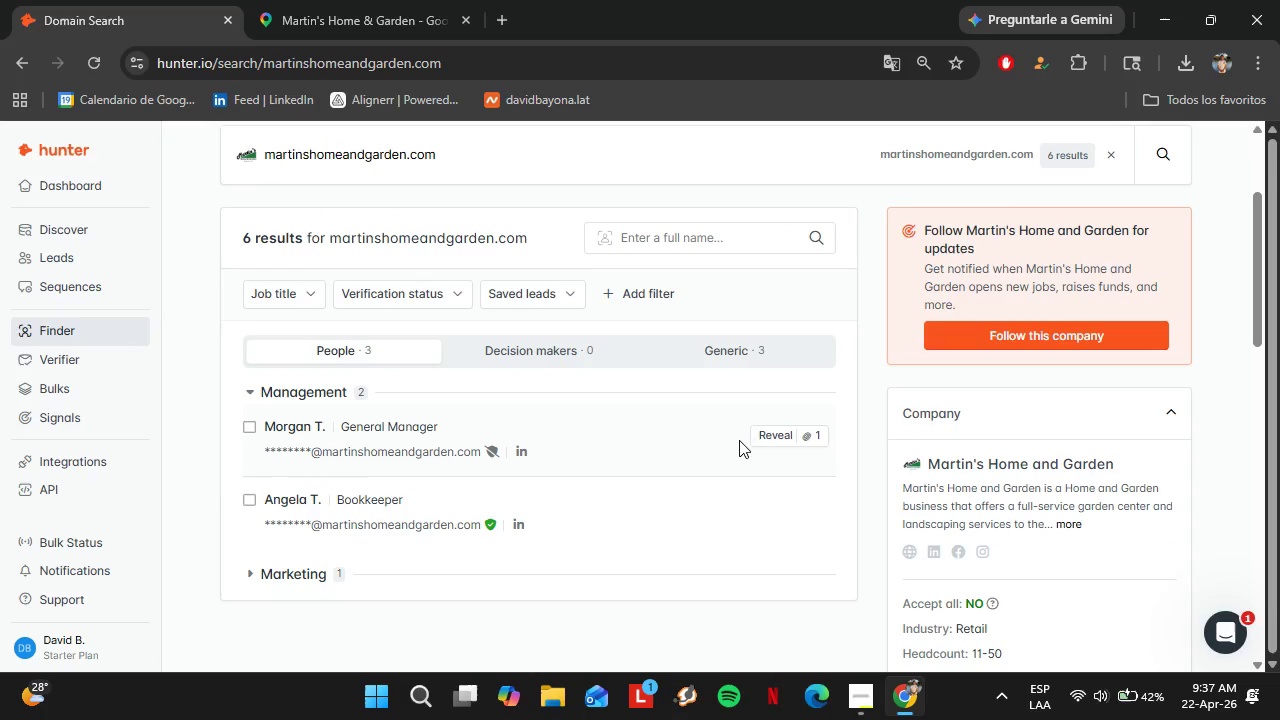 
left_click([763, 438])
 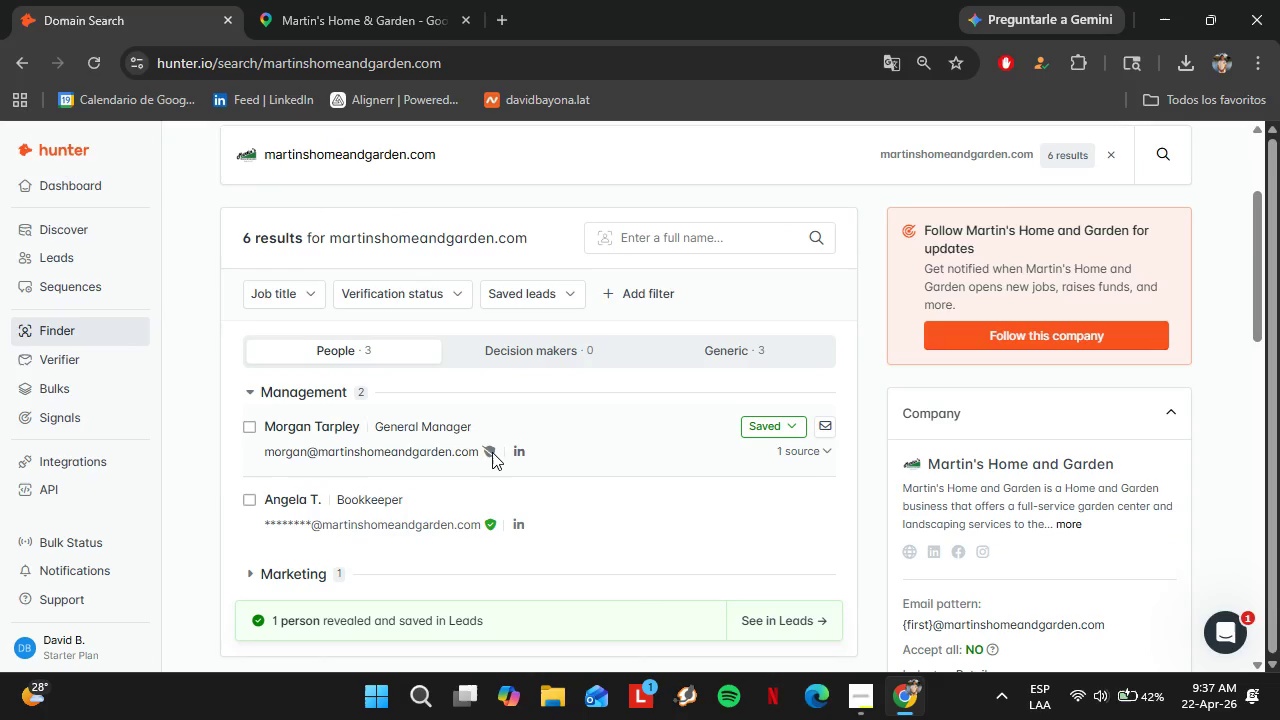 
left_click([488, 452])
 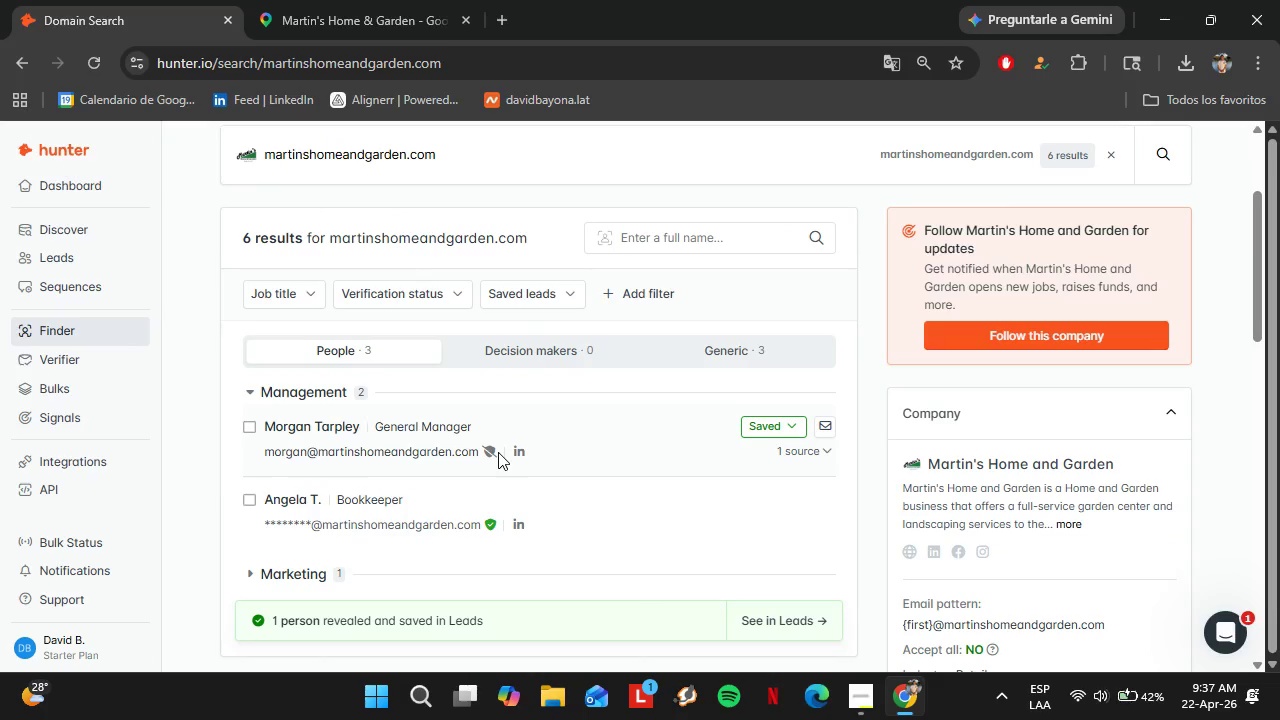 
left_click([498, 452])
 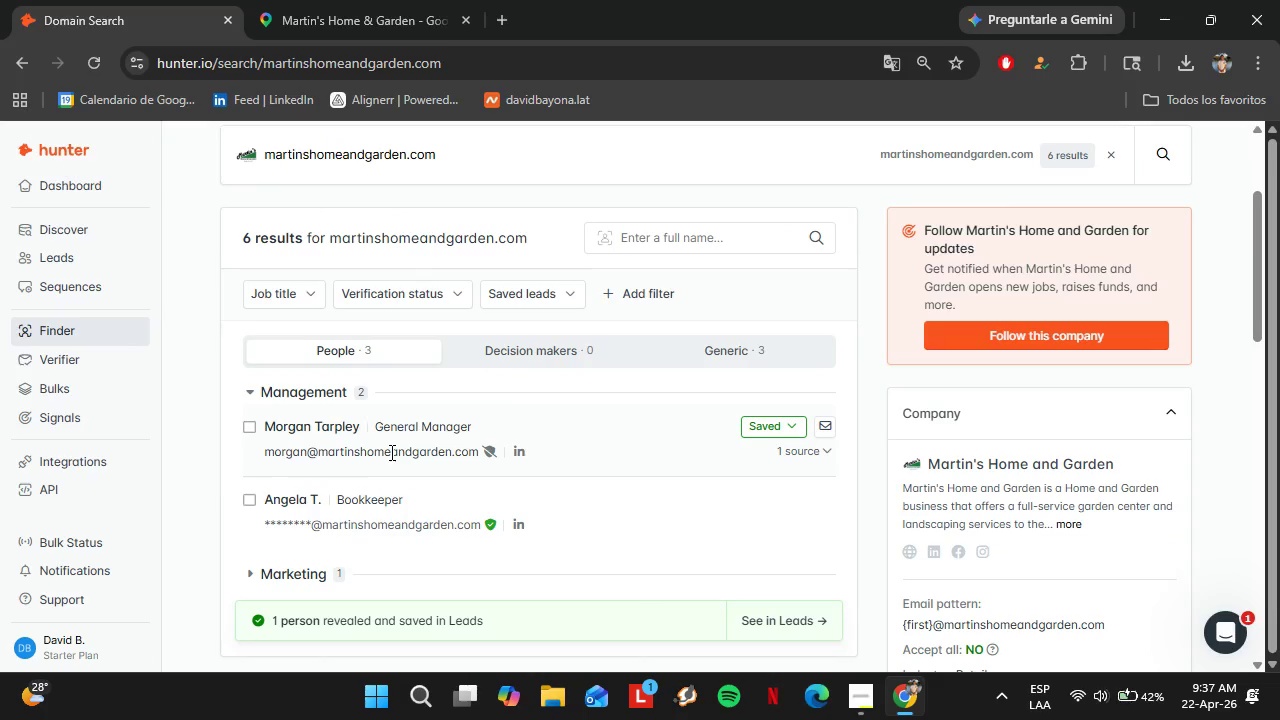 
double_click([390, 452])
 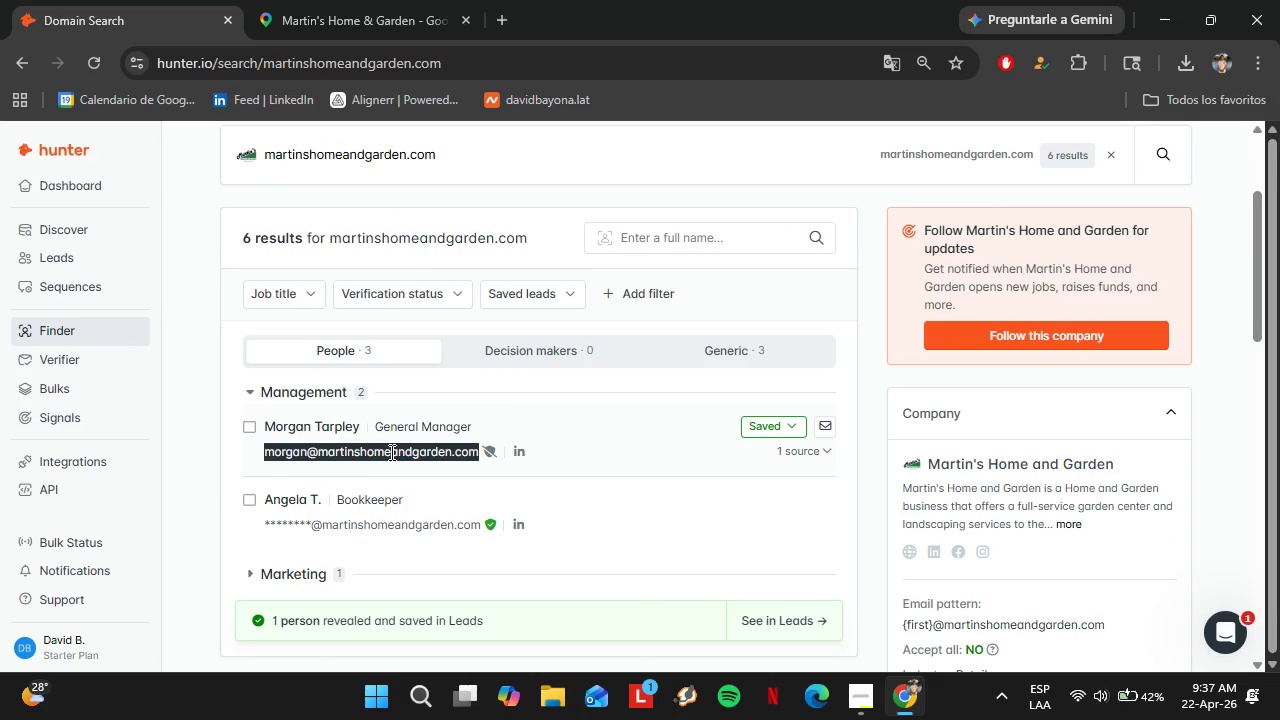 
triple_click([390, 452])
 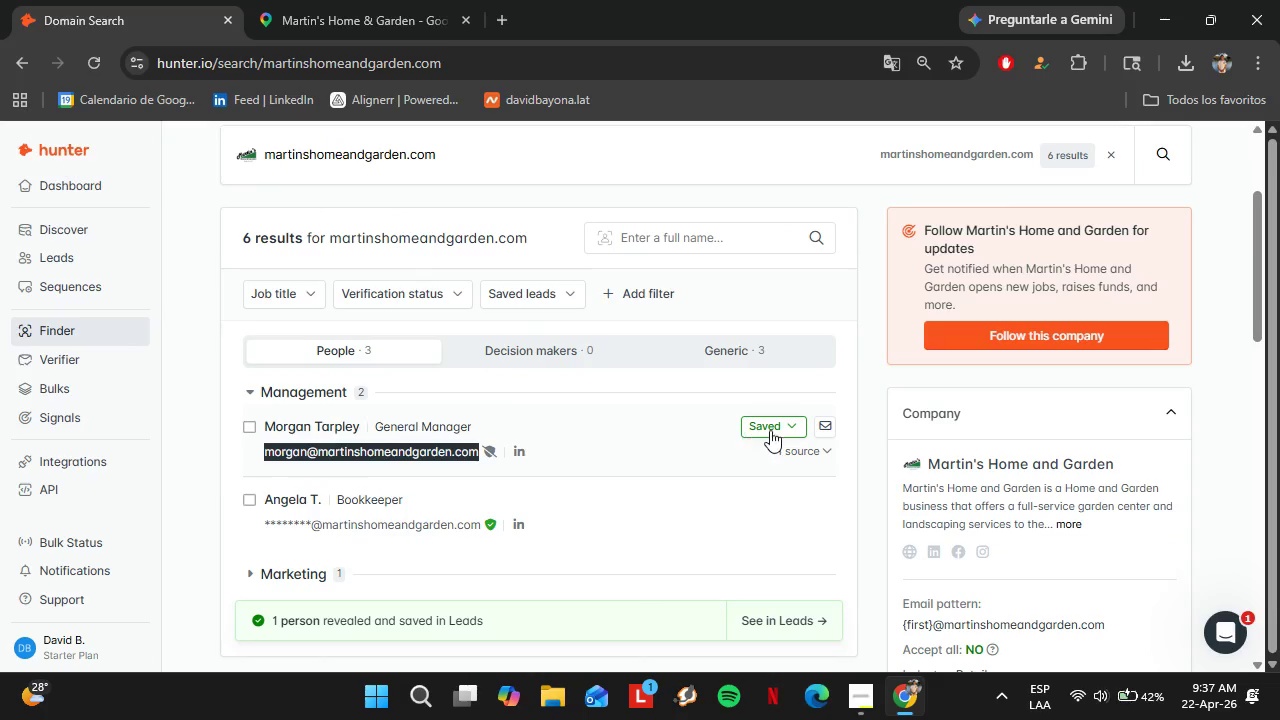 
left_click([770, 430])
 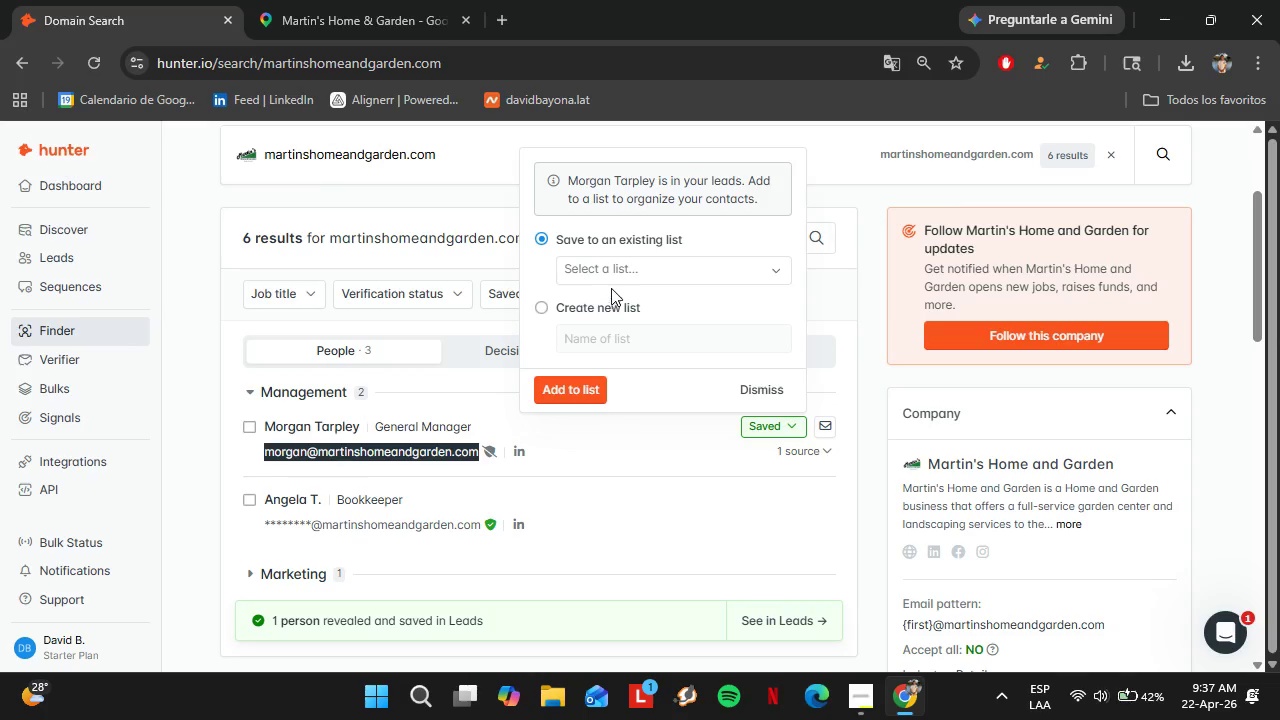 
left_click([611, 267])
 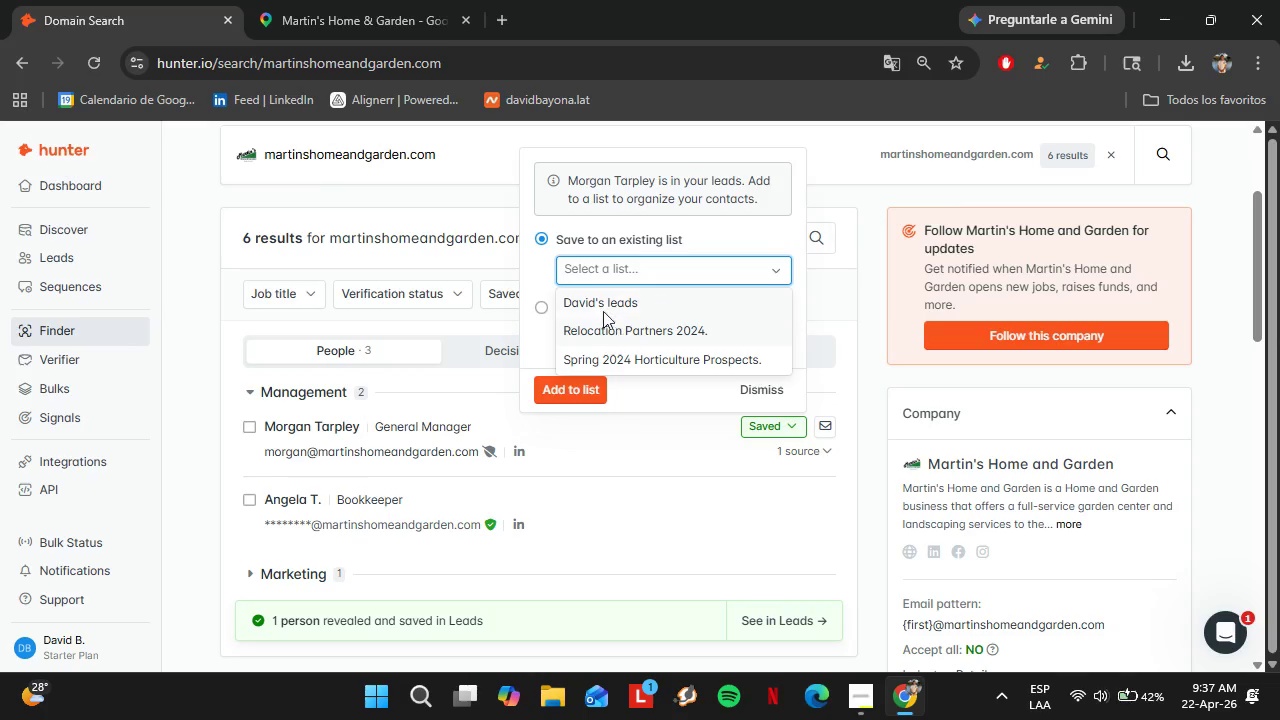 
left_click([597, 302])
 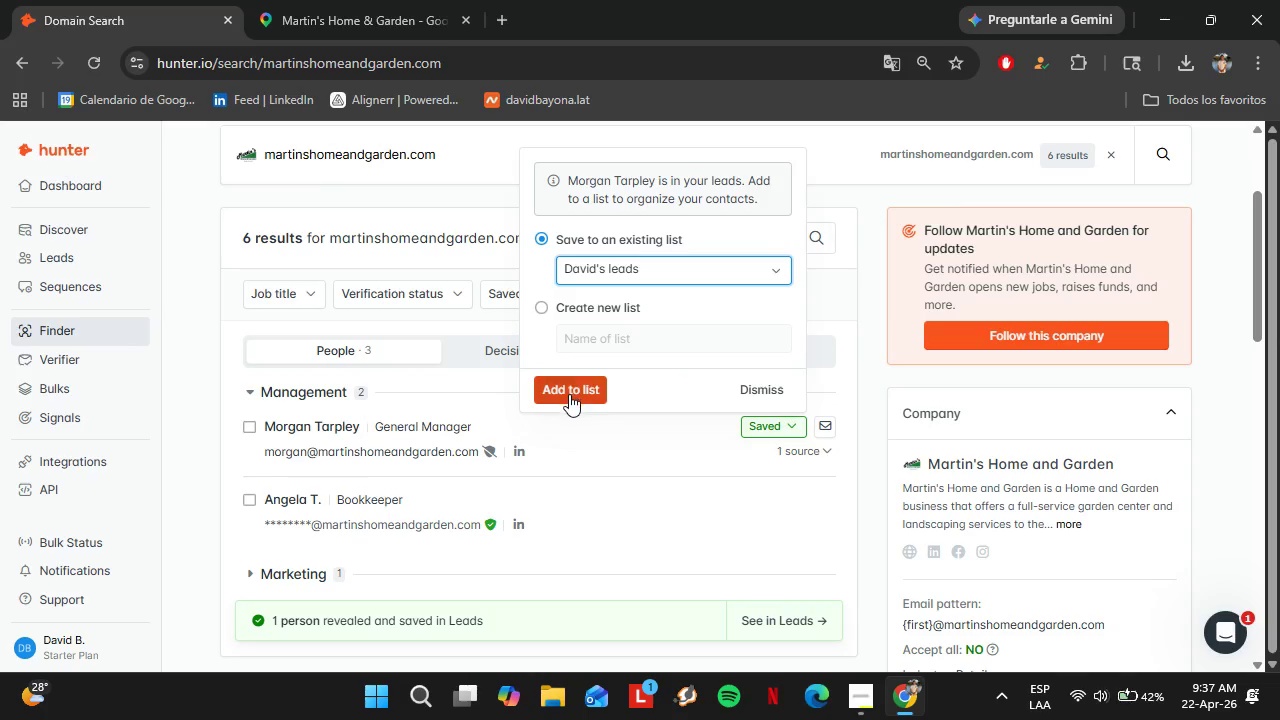 
left_click([569, 394])
 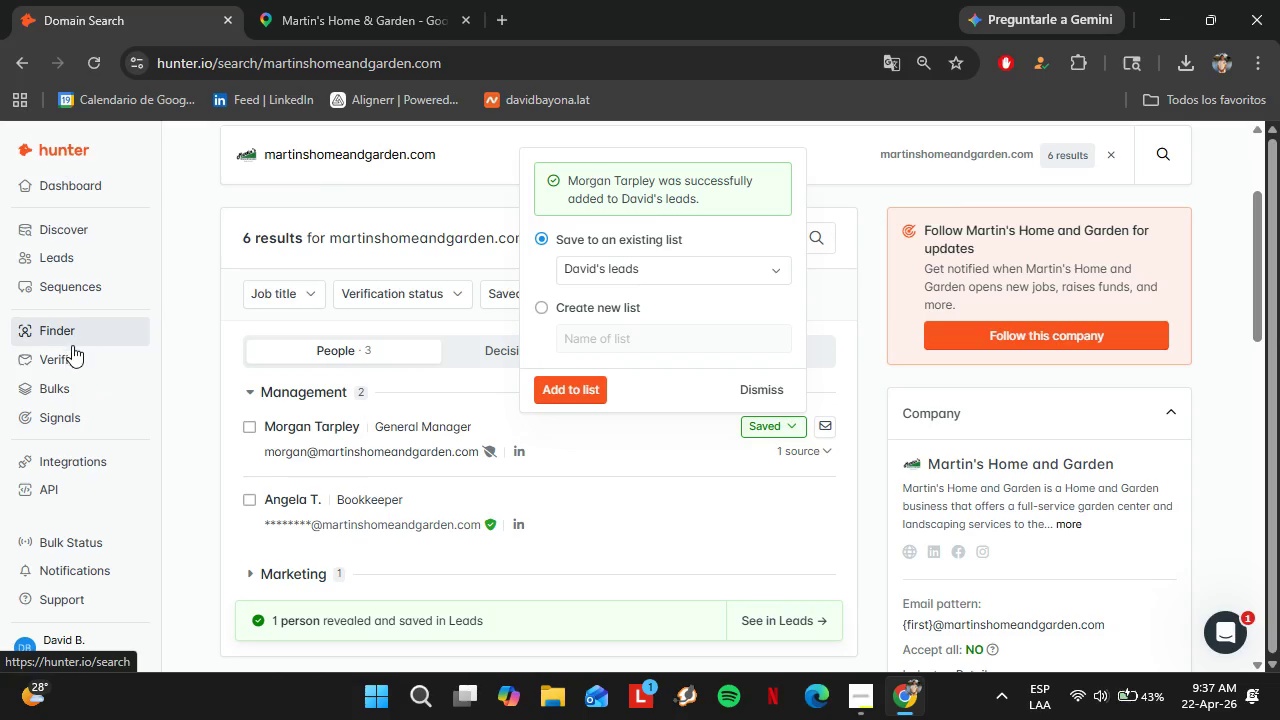 
left_click([445, 380])
 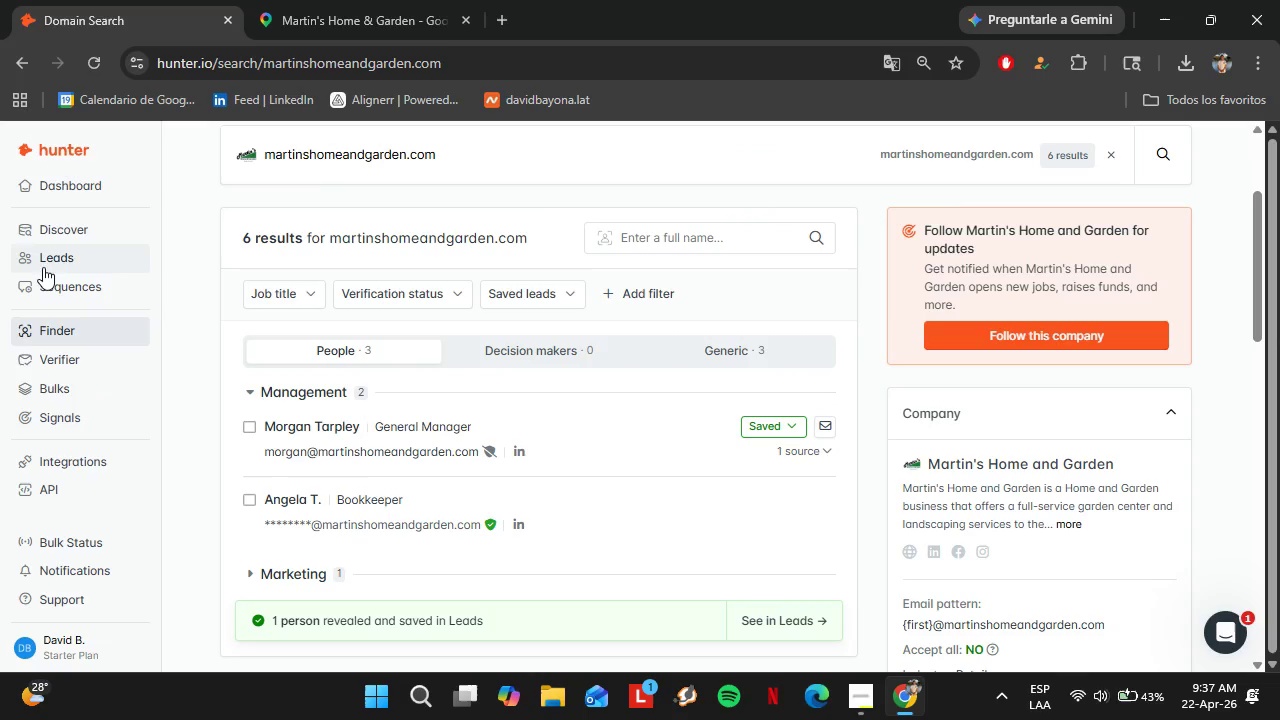 
left_click([47, 265])
 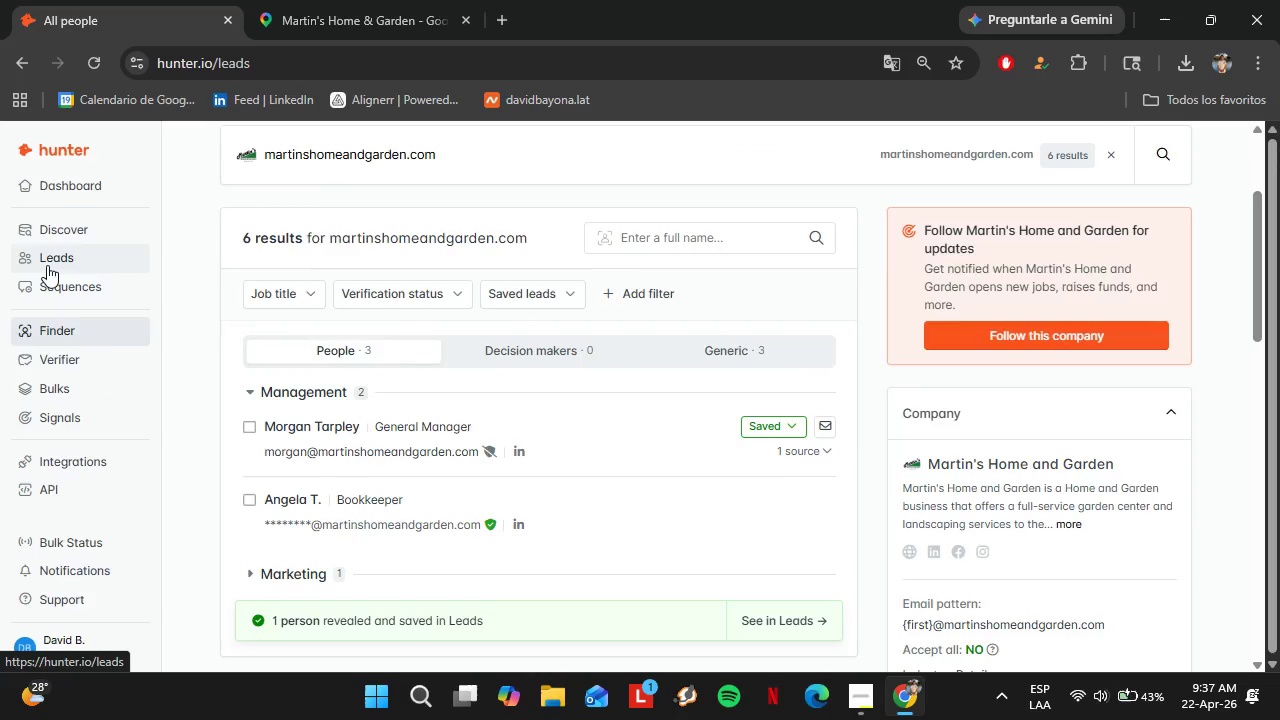 
mouse_move([362, 493])
 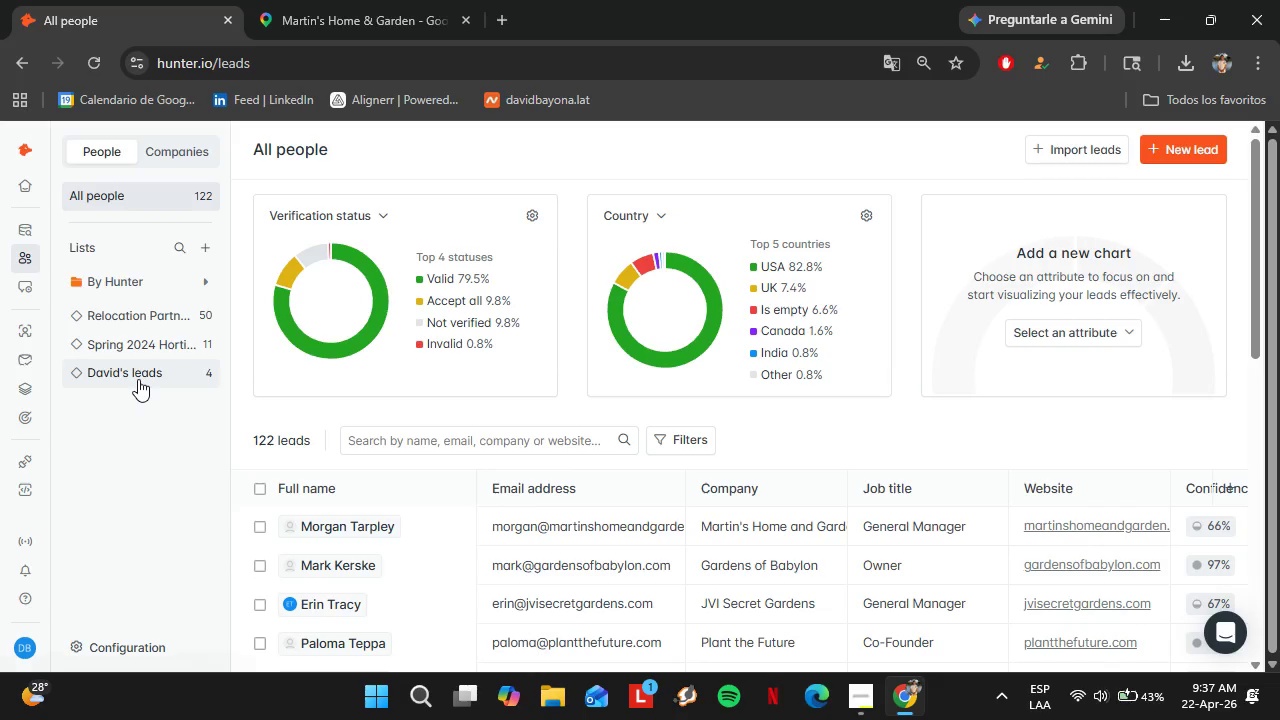 
left_click([138, 379])
 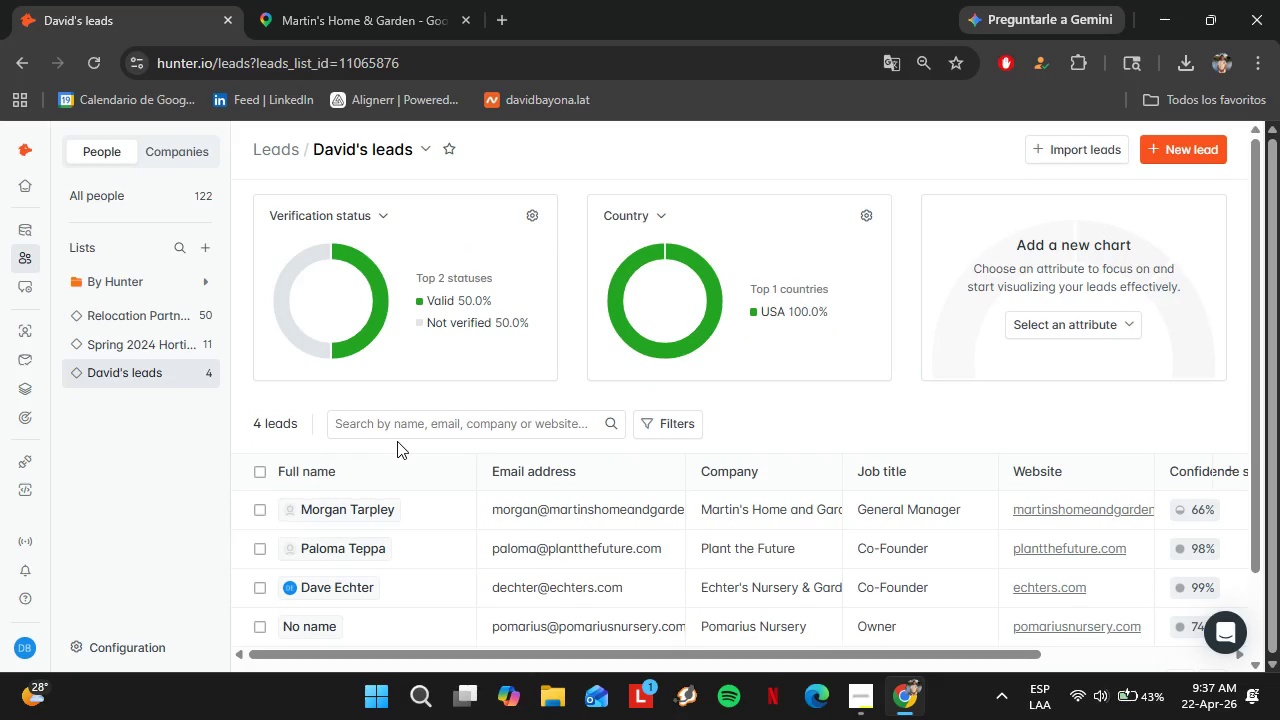 
wait(10.58)
 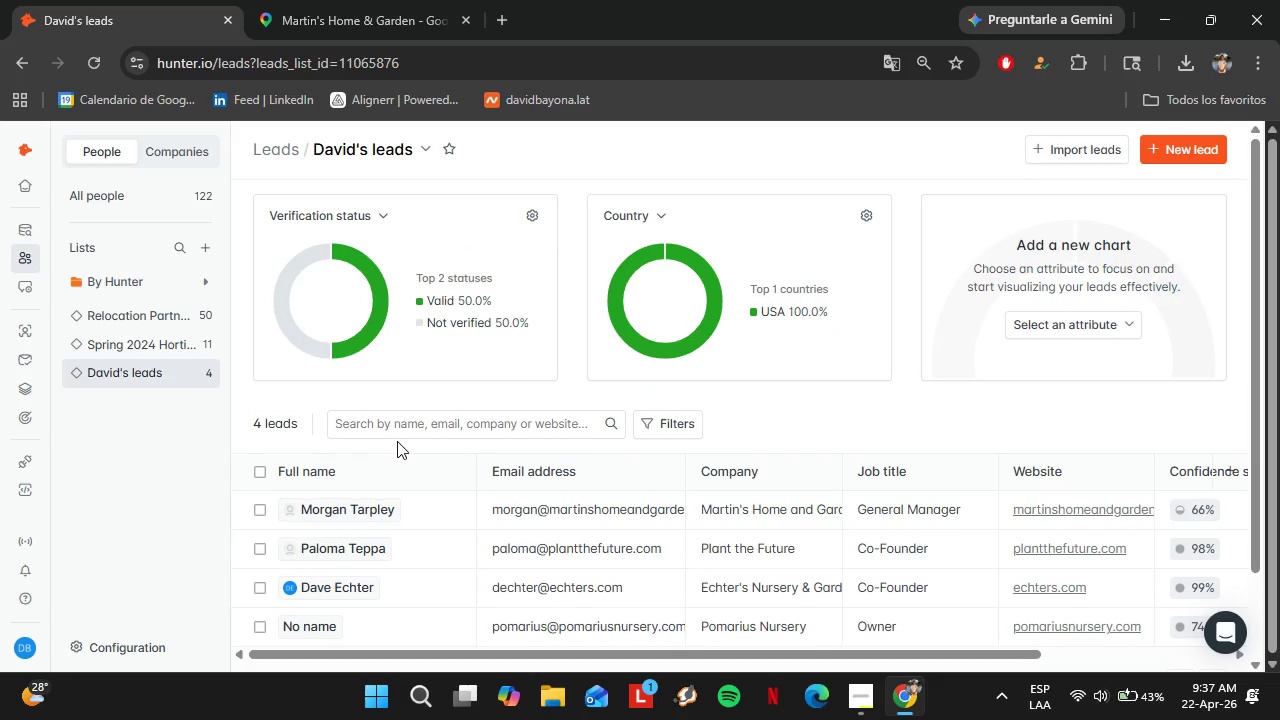 
scroll: coordinate [745, 422], scroll_direction: down, amount: 2.0
 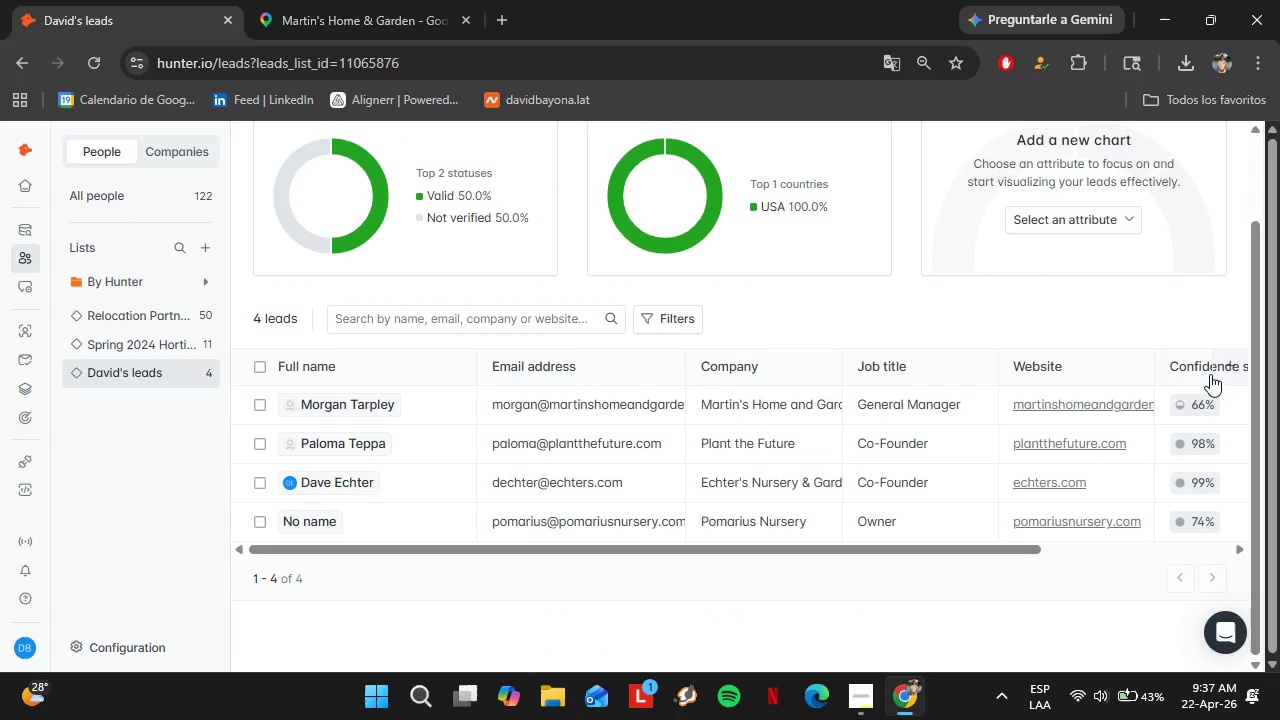 
left_click_drag(start_coordinate=[914, 549], to_coordinate=[1129, 561])
 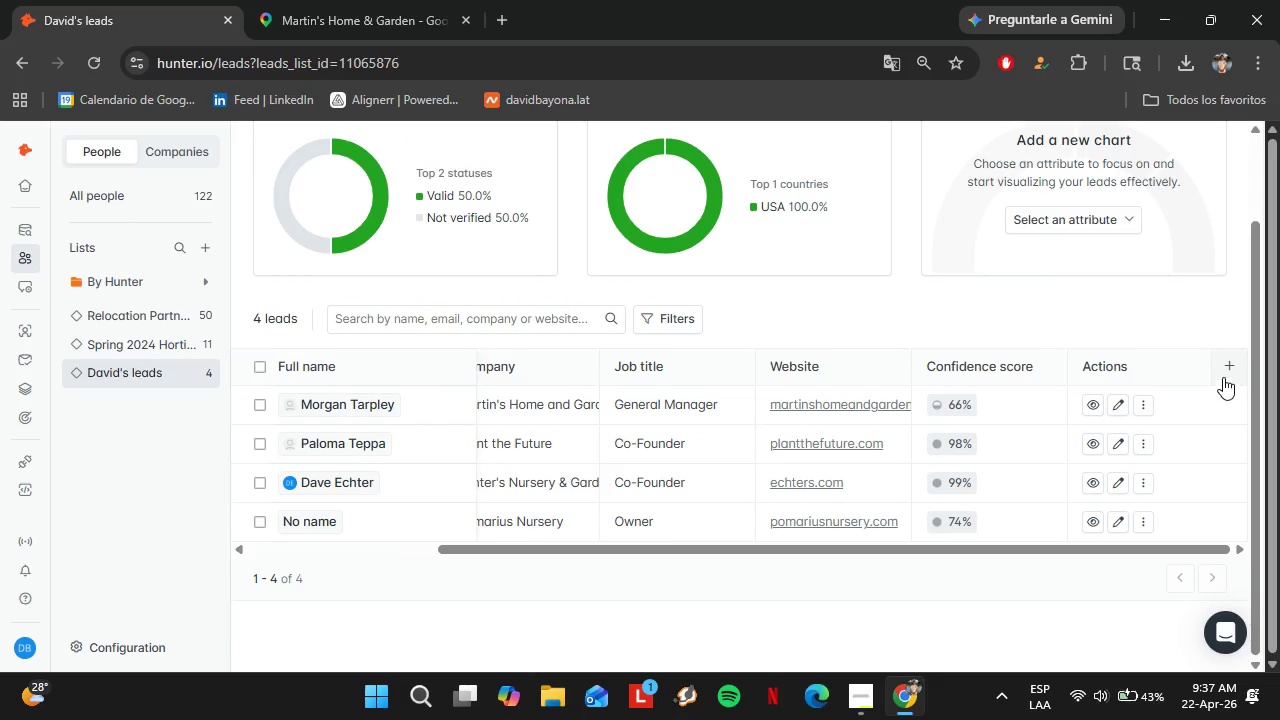 
left_click([1225, 375])
 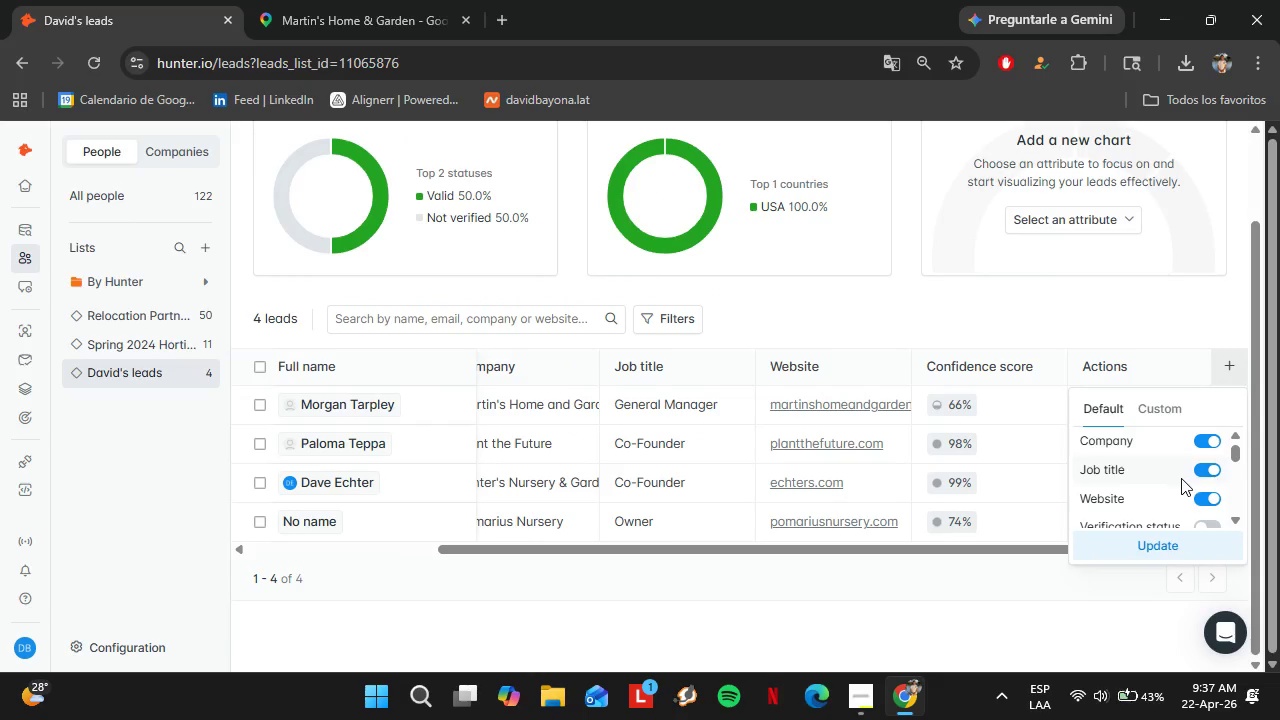 
scroll: coordinate [1181, 481], scroll_direction: down, amount: 1.0
 